 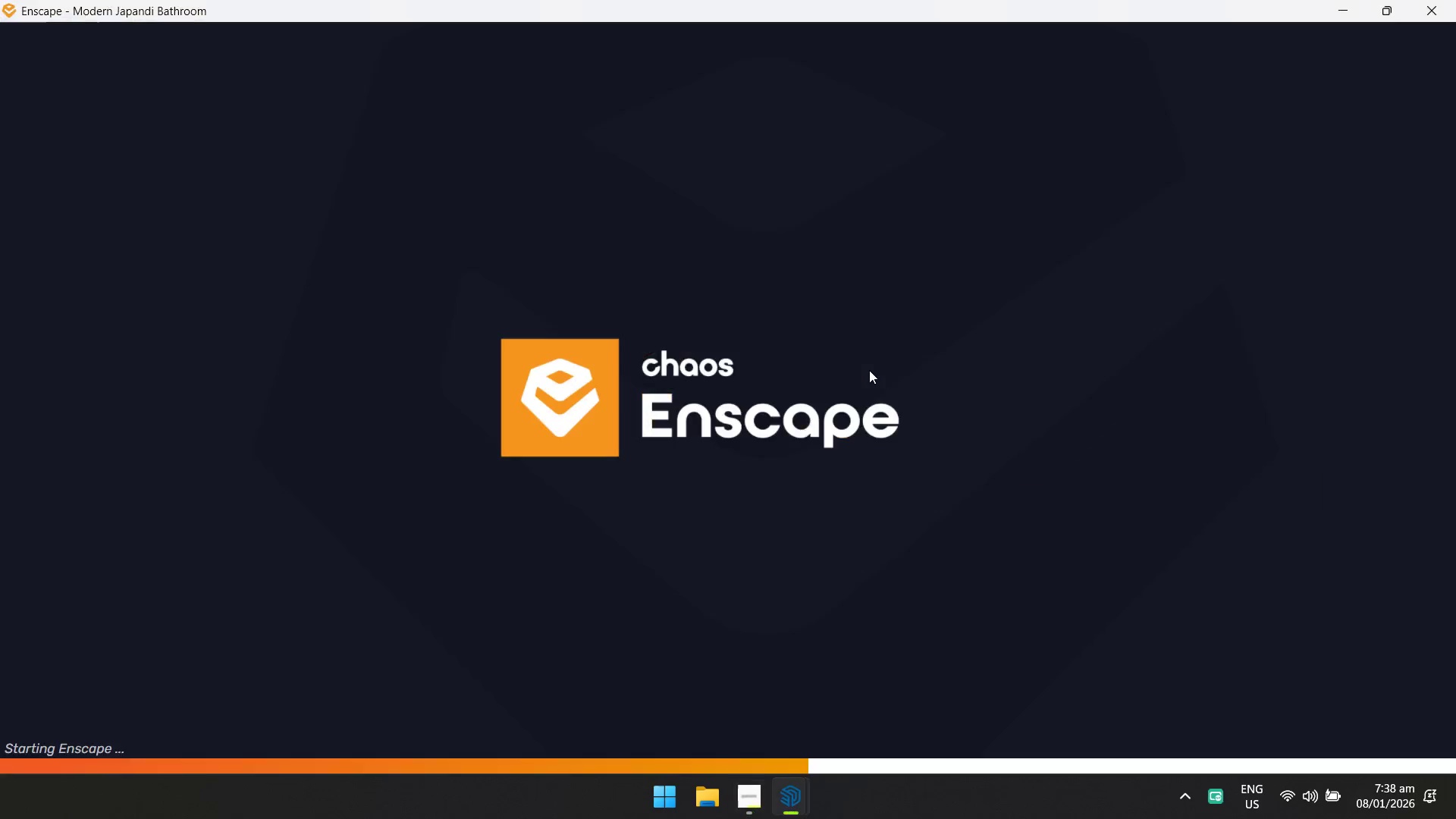 
key(Alt+AltLeft)
 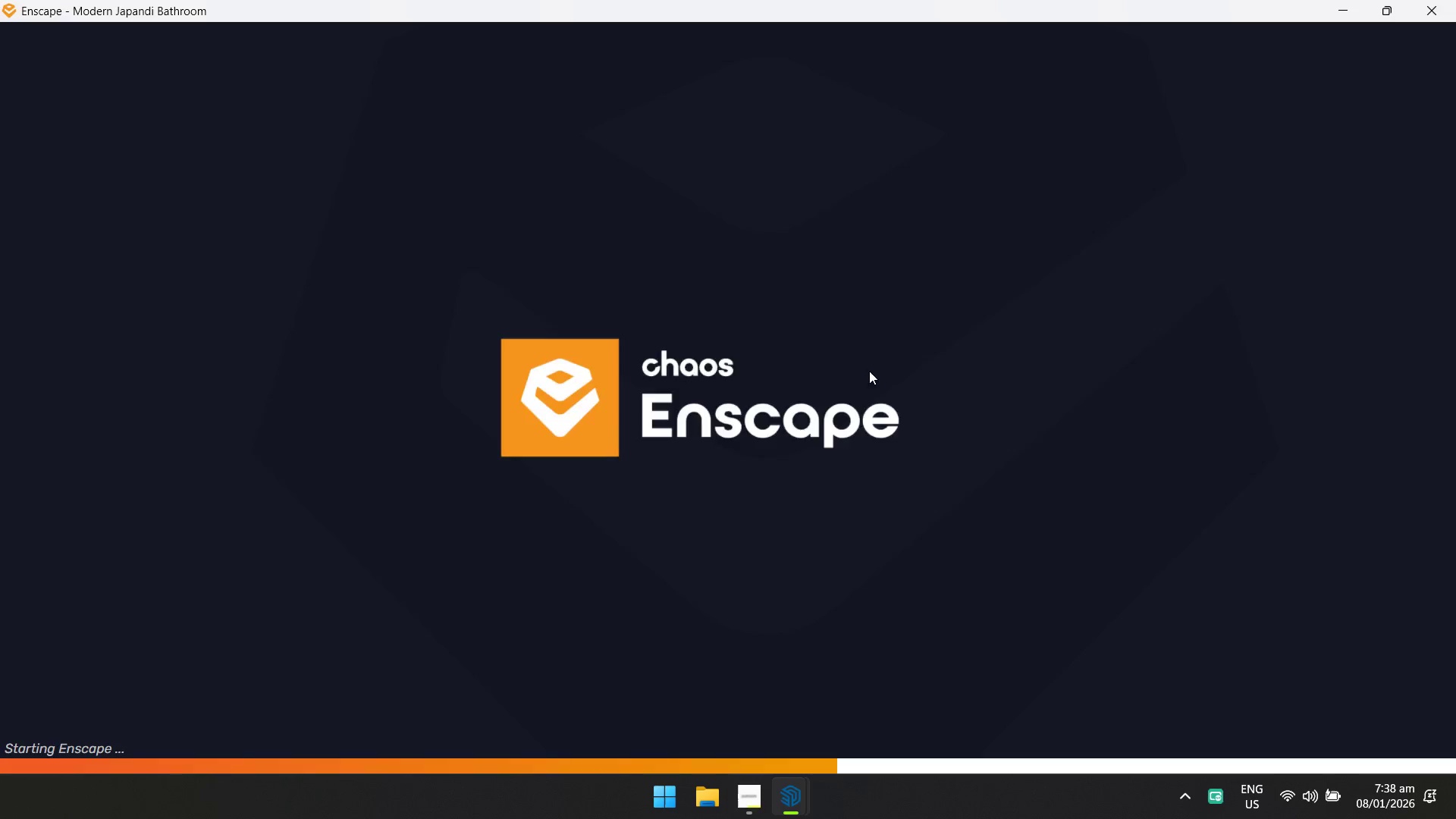 
key(Alt+Tab)
 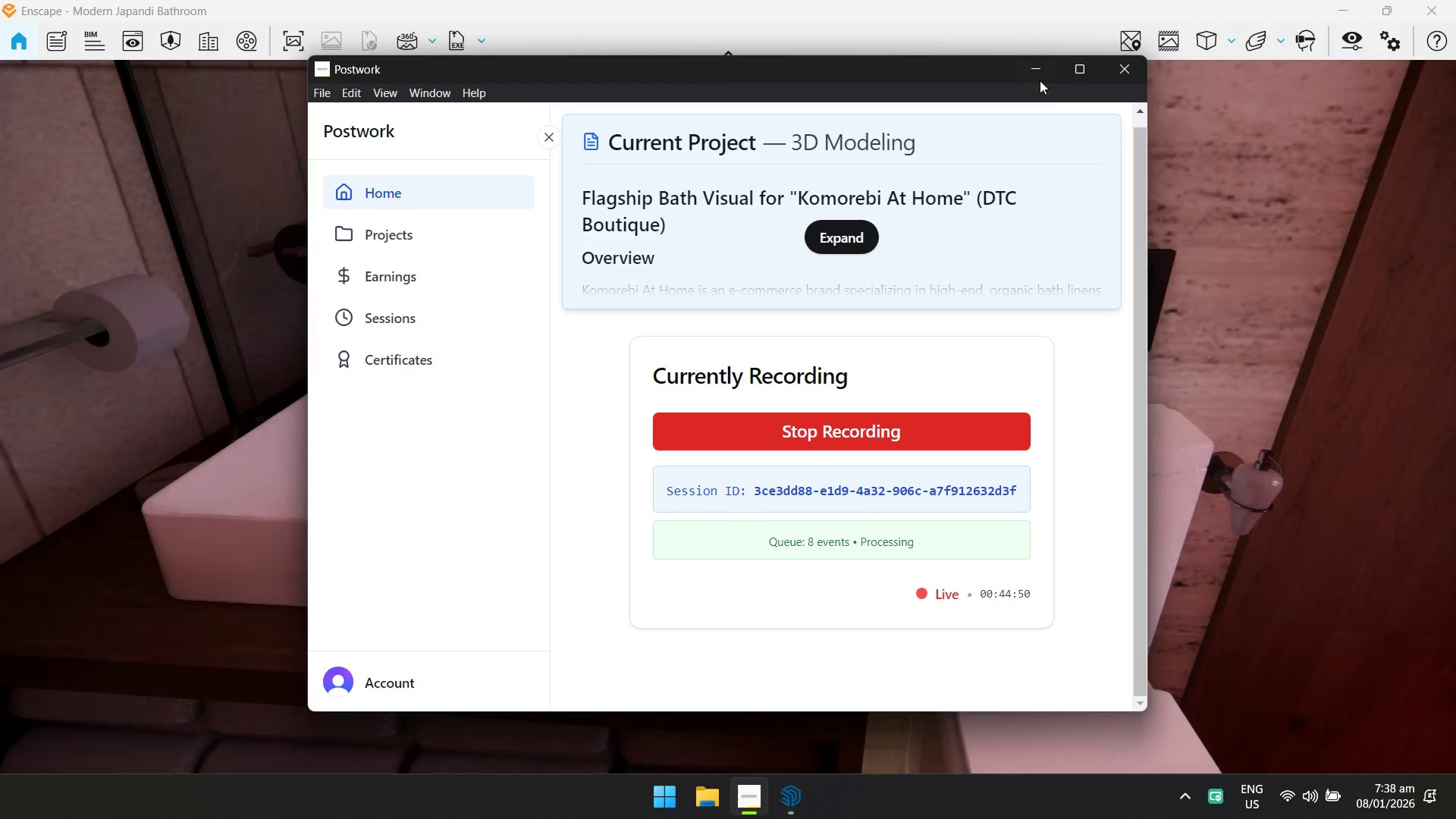 
left_click_drag(start_coordinate=[976, 400], to_coordinate=[1279, 153])
 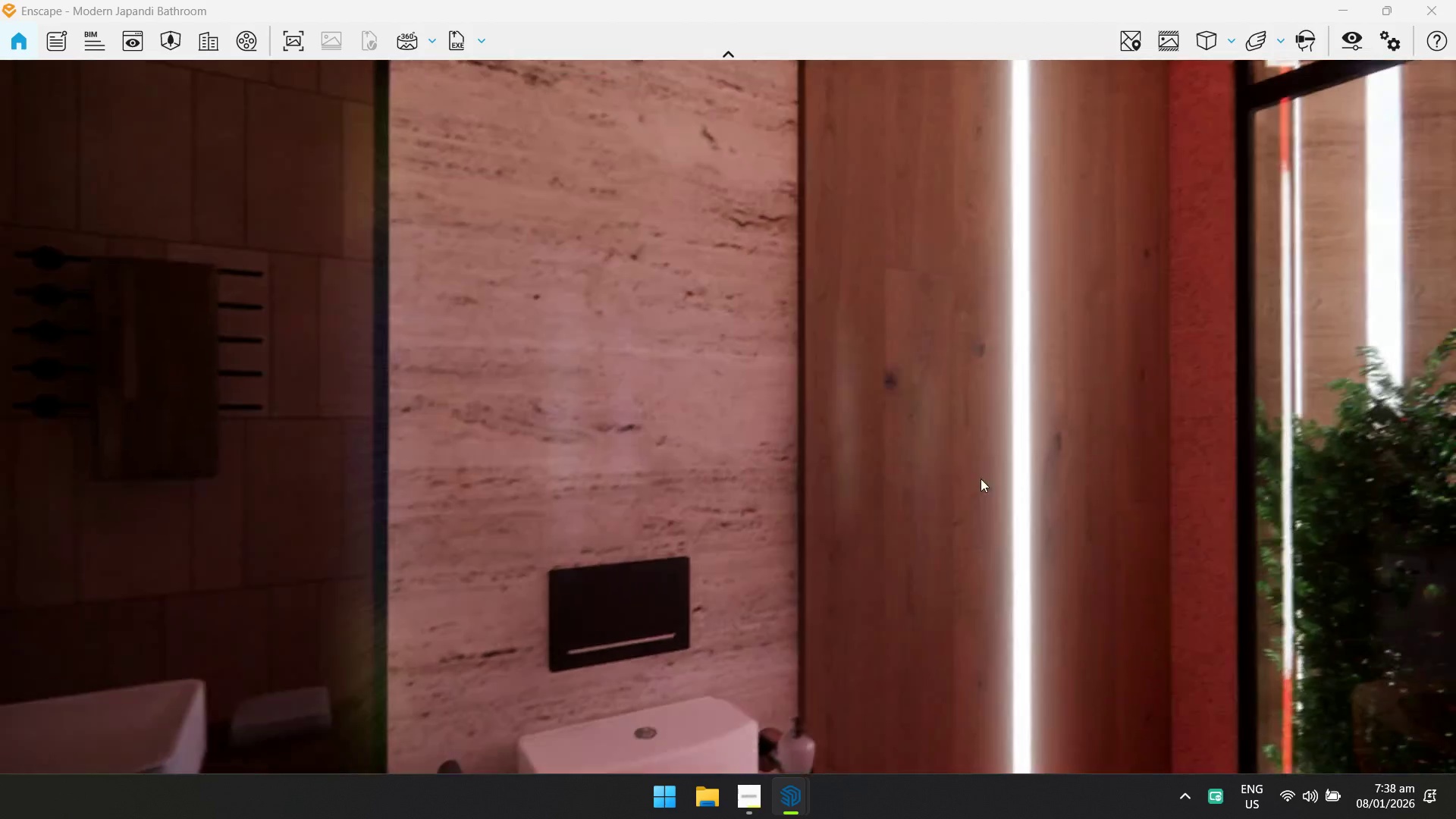 
hold_key(key=S, duration=0.47)
 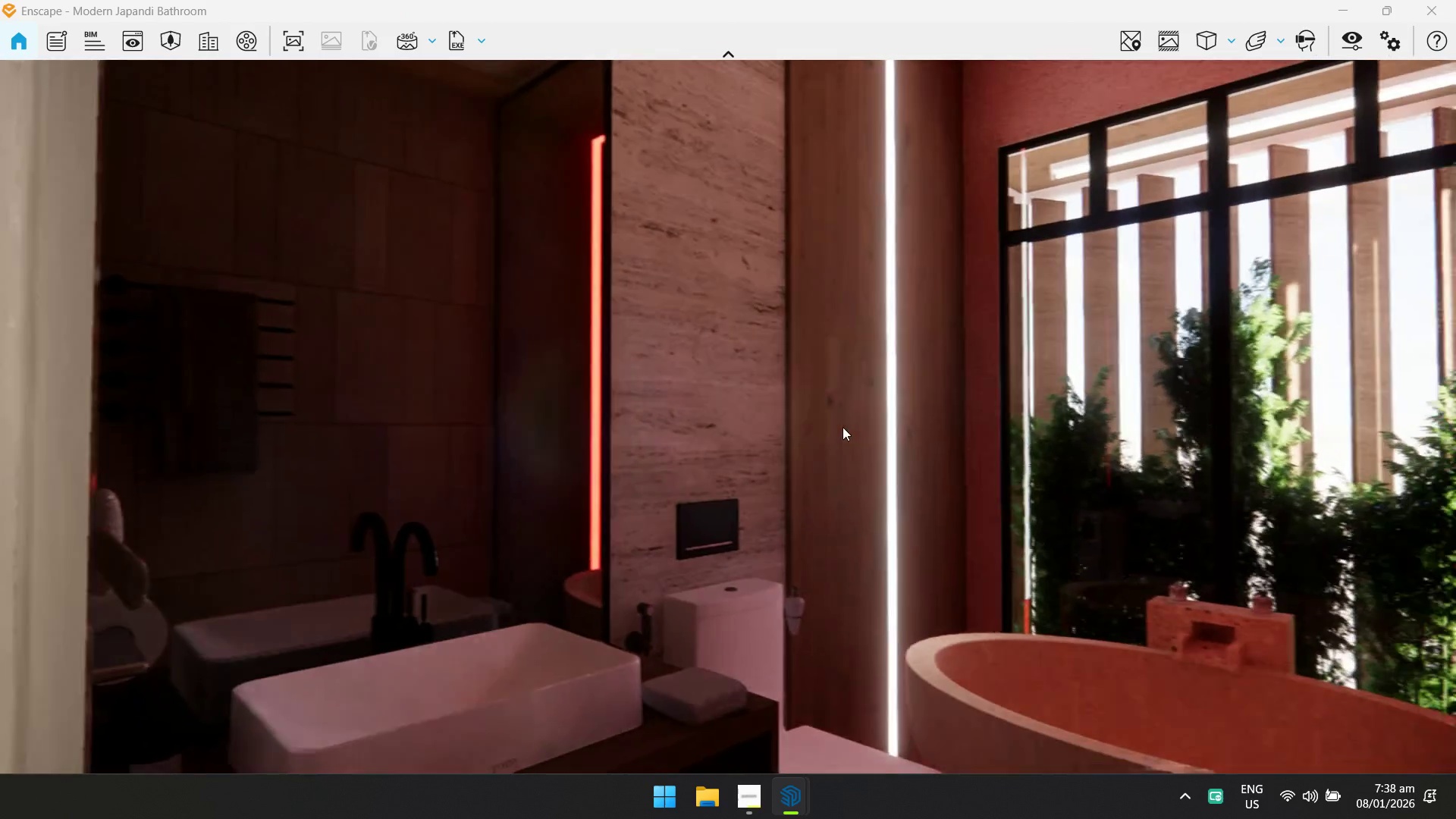 
hold_key(key=A, duration=0.33)
 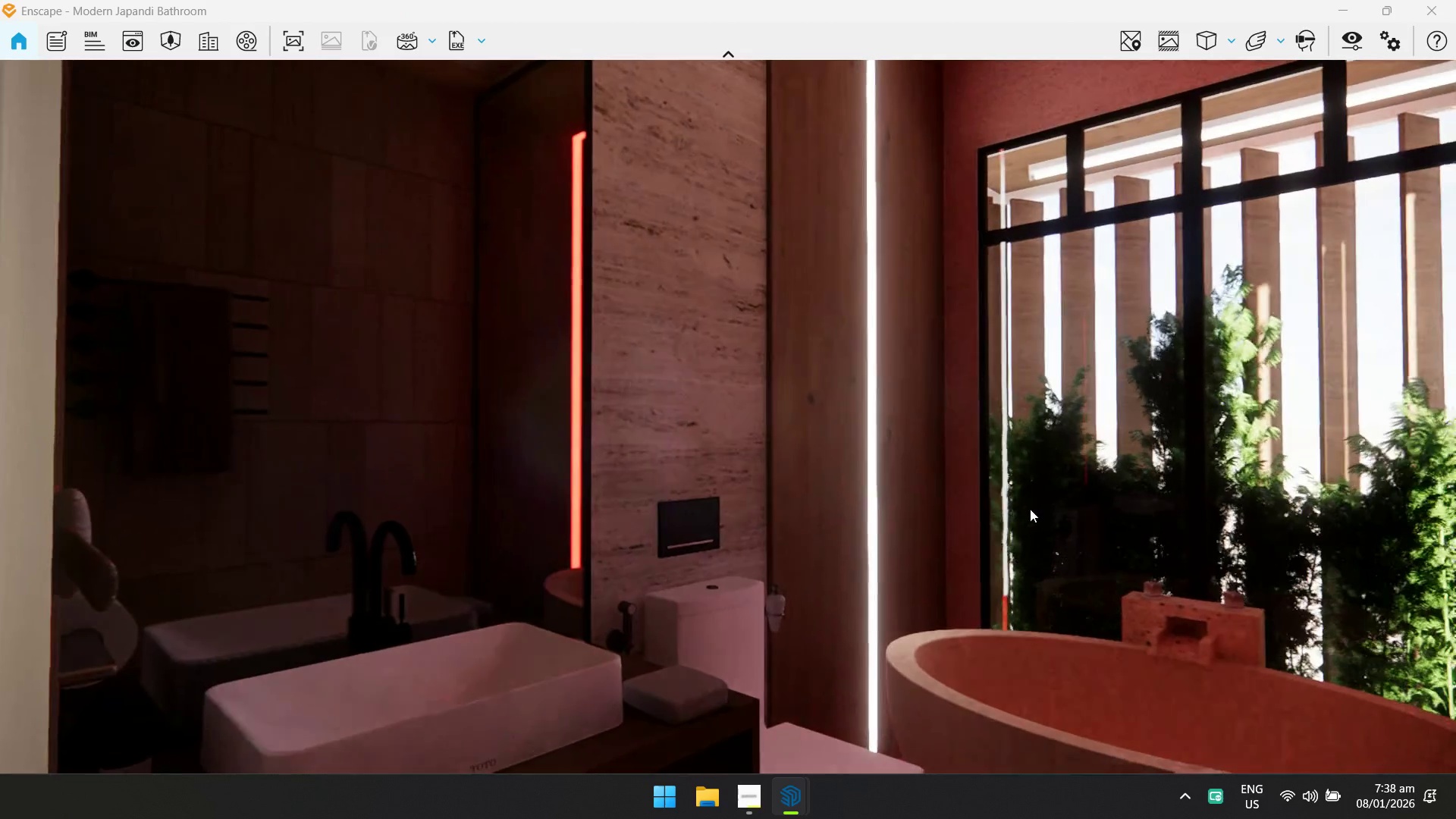 
left_click_drag(start_coordinate=[944, 553], to_coordinate=[843, 423])
 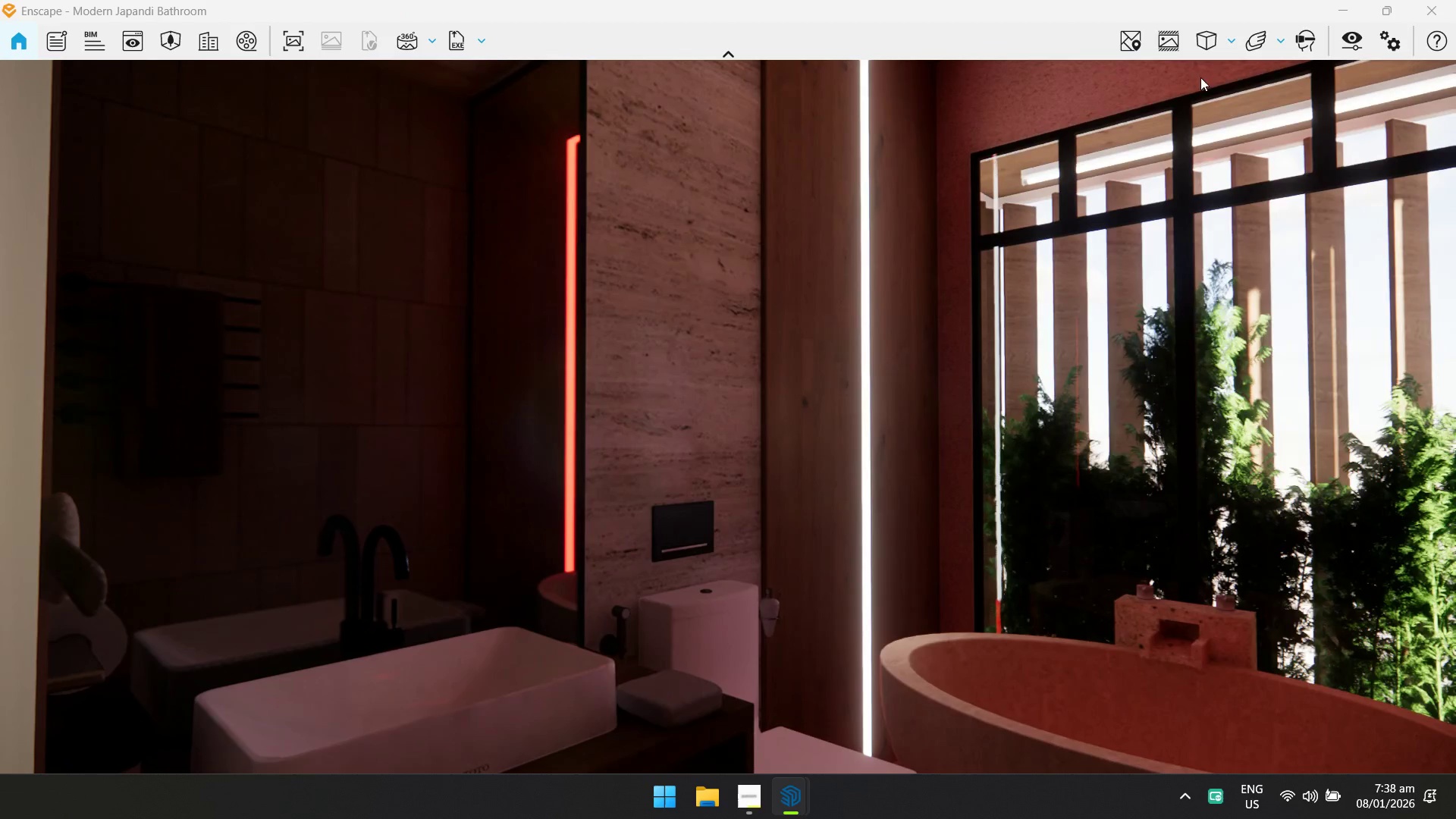 
left_click([1172, 50])
 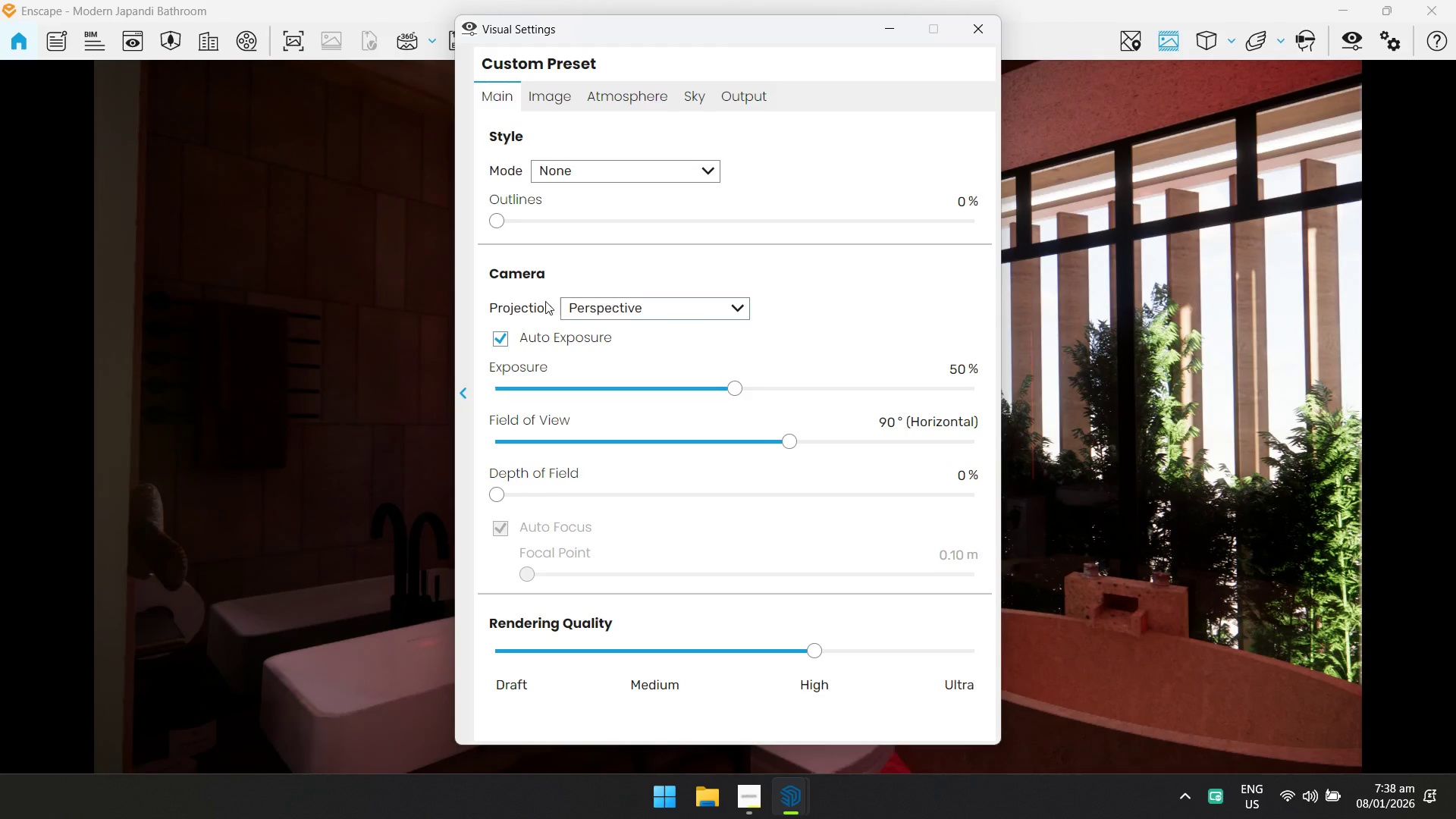 
left_click([467, 384])
 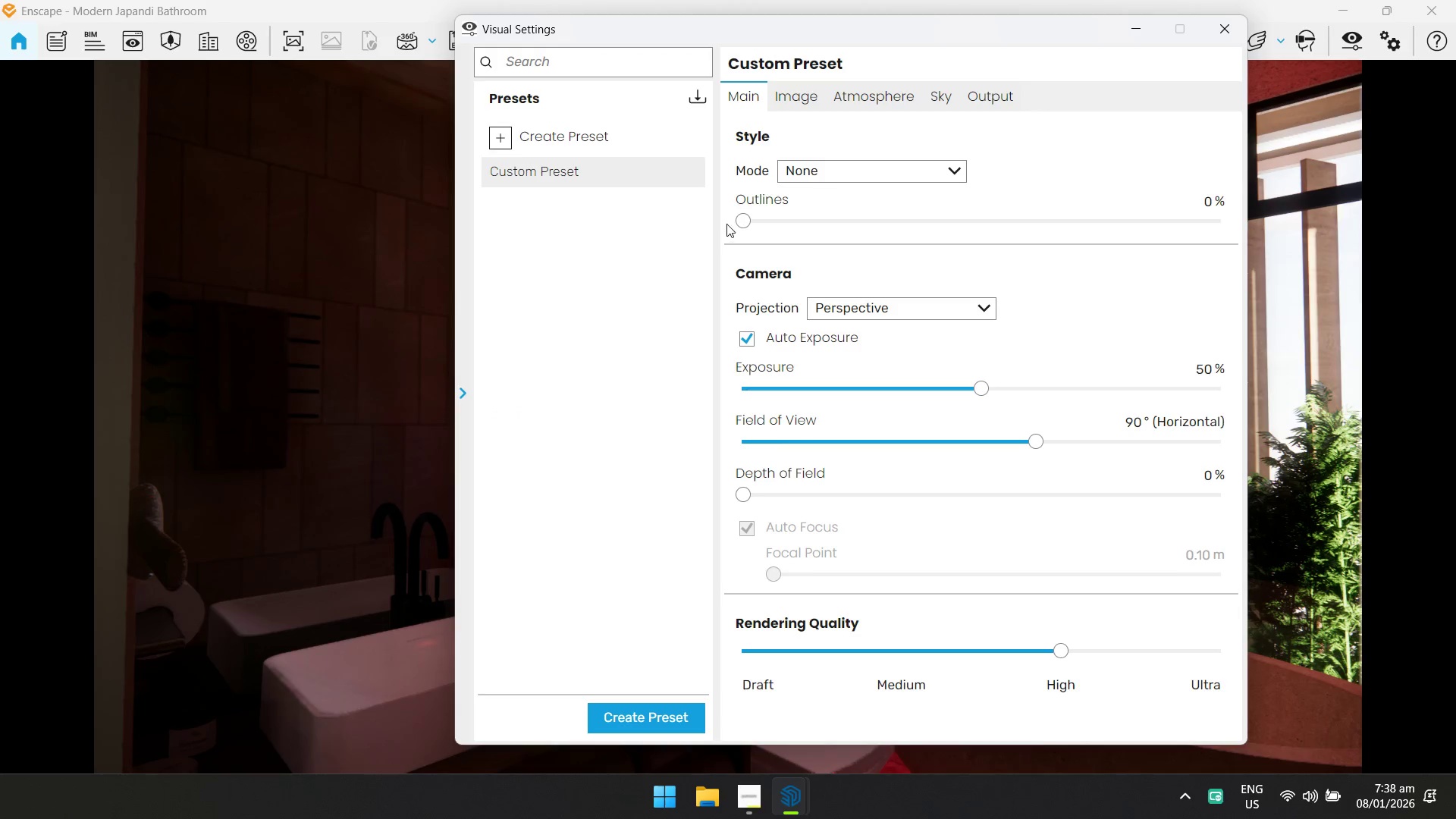 
left_click([697, 101])
 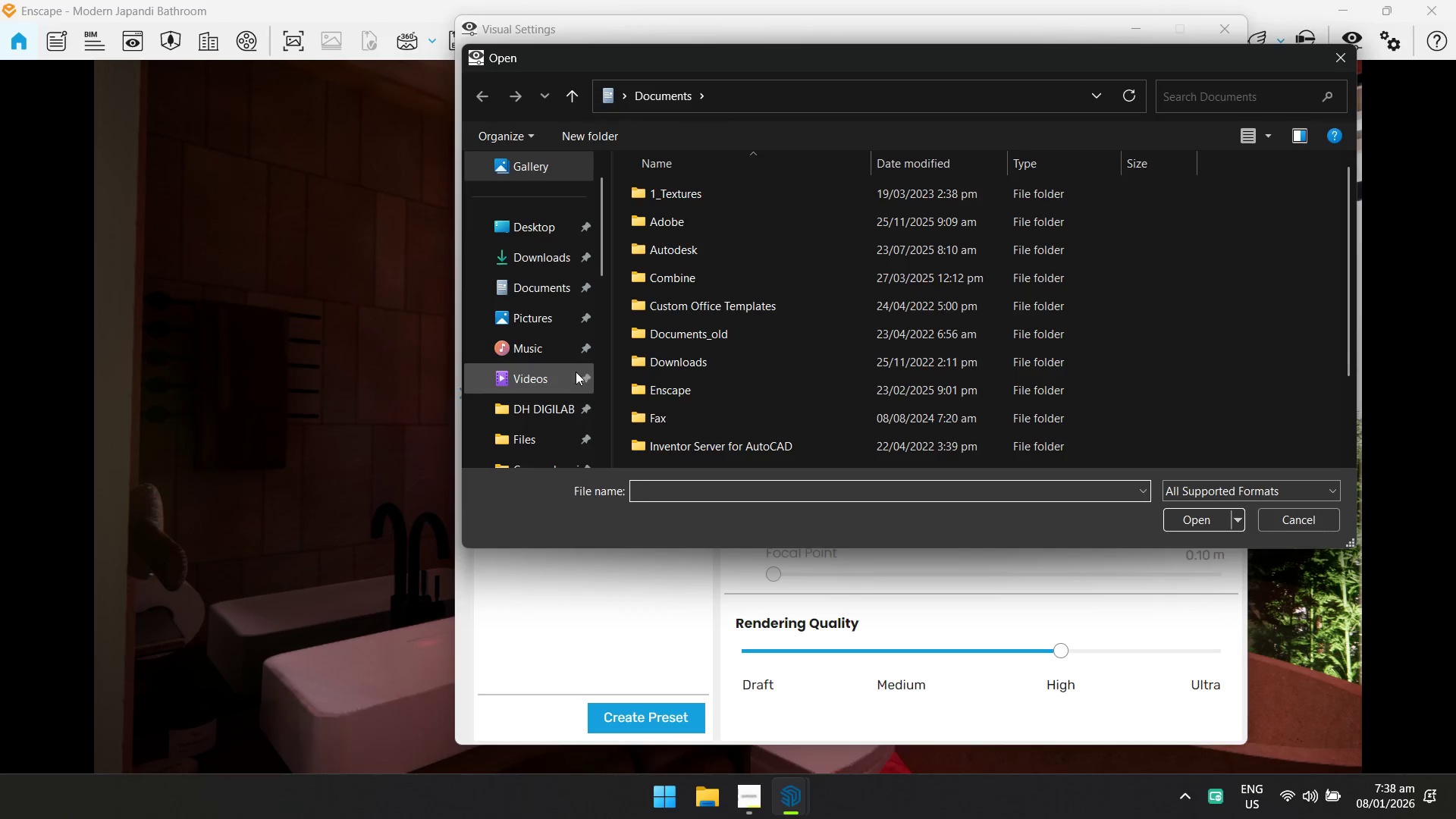 
scroll: coordinate [551, 411], scroll_direction: down, amount: 1.0
 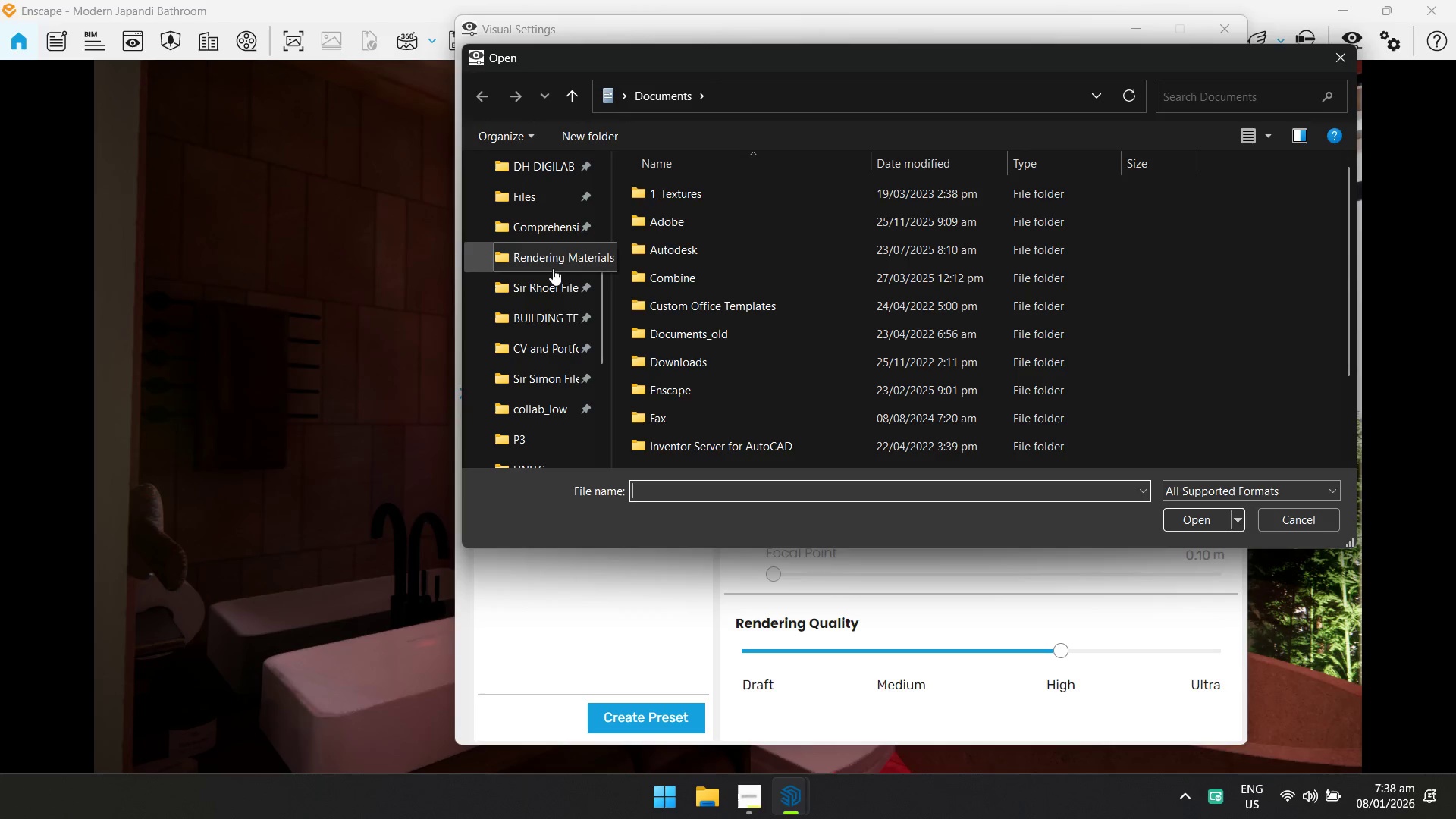 
left_click([556, 259])
 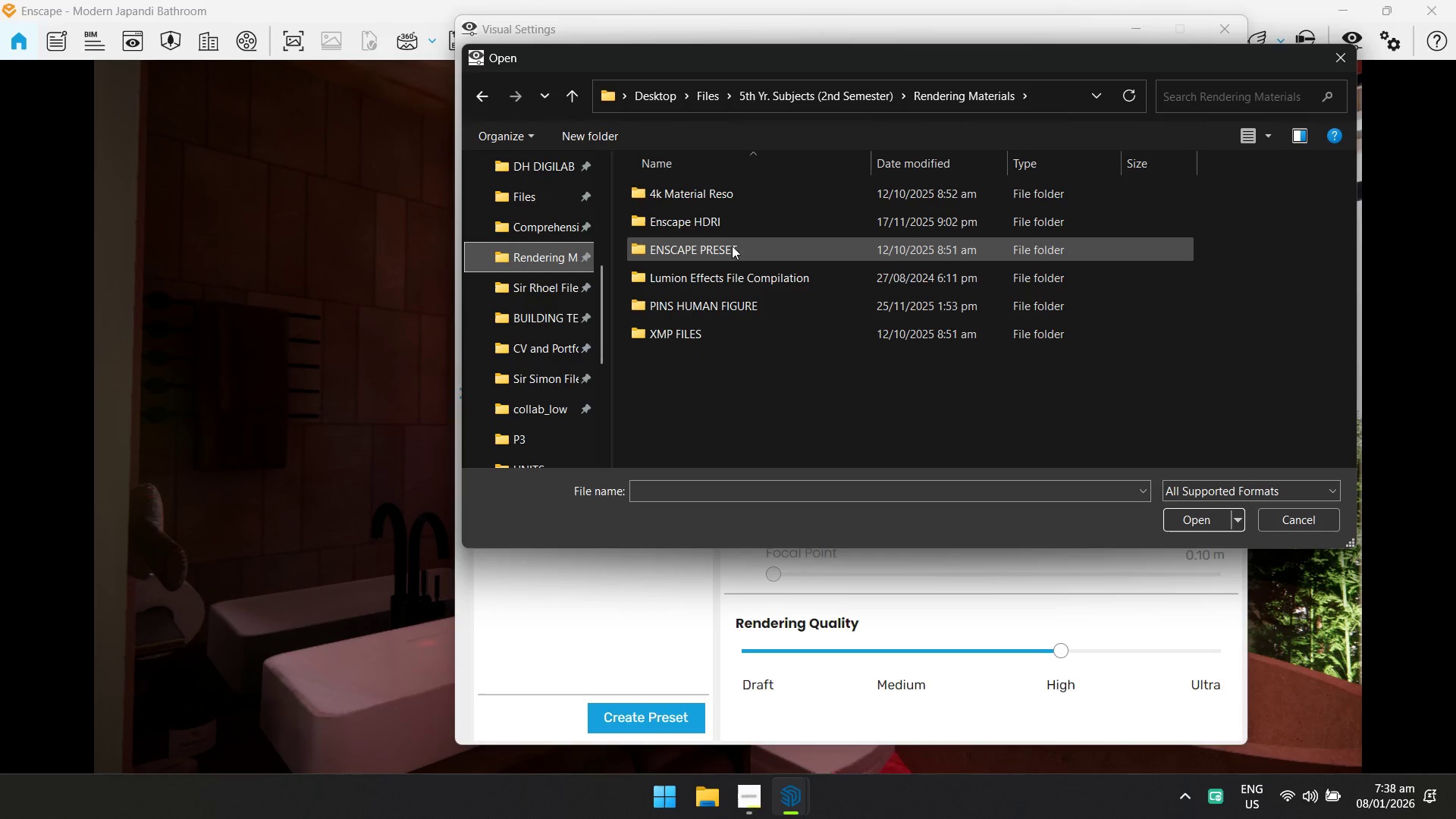 
double_click([732, 253])
 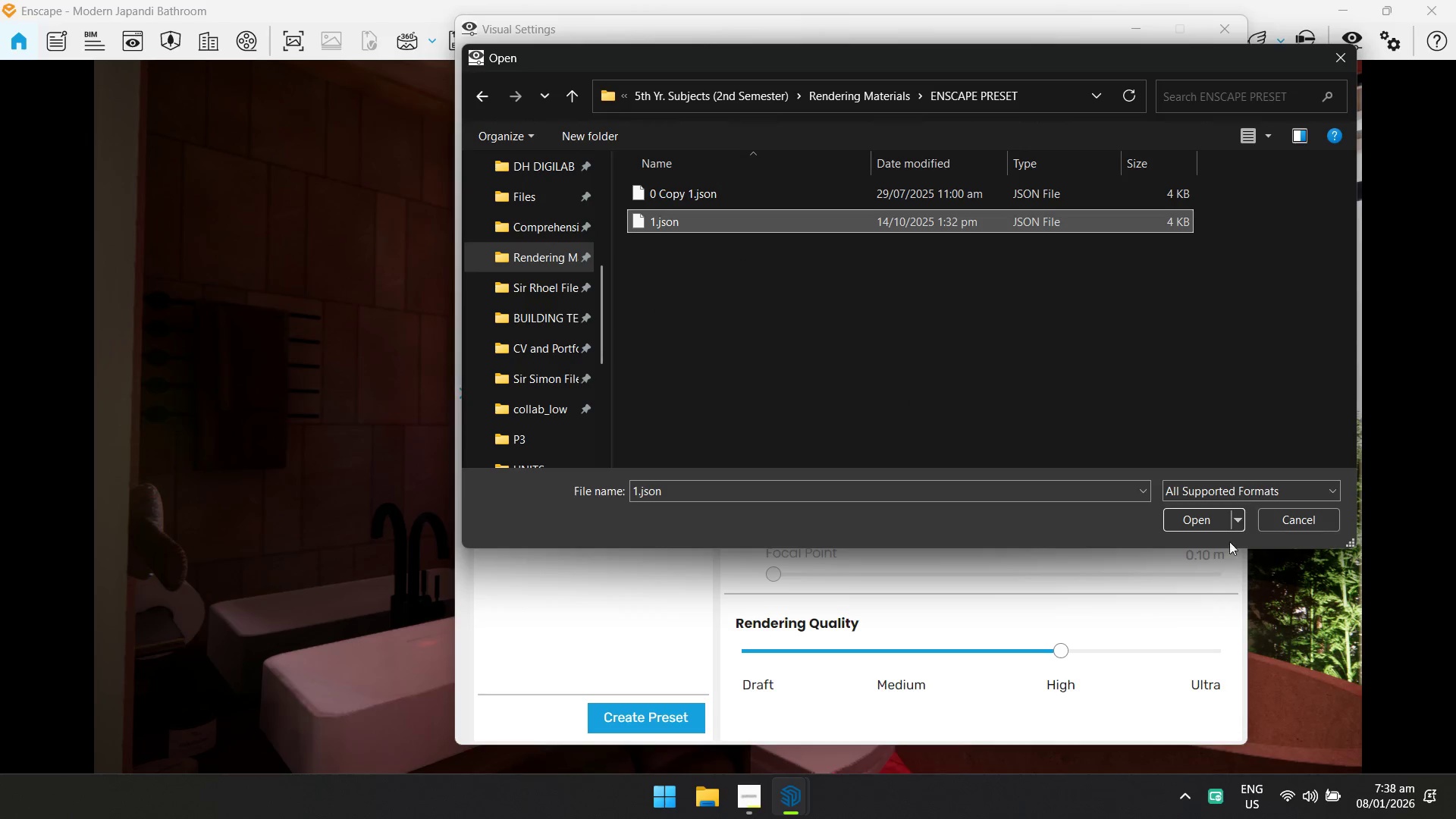 
left_click([1206, 512])
 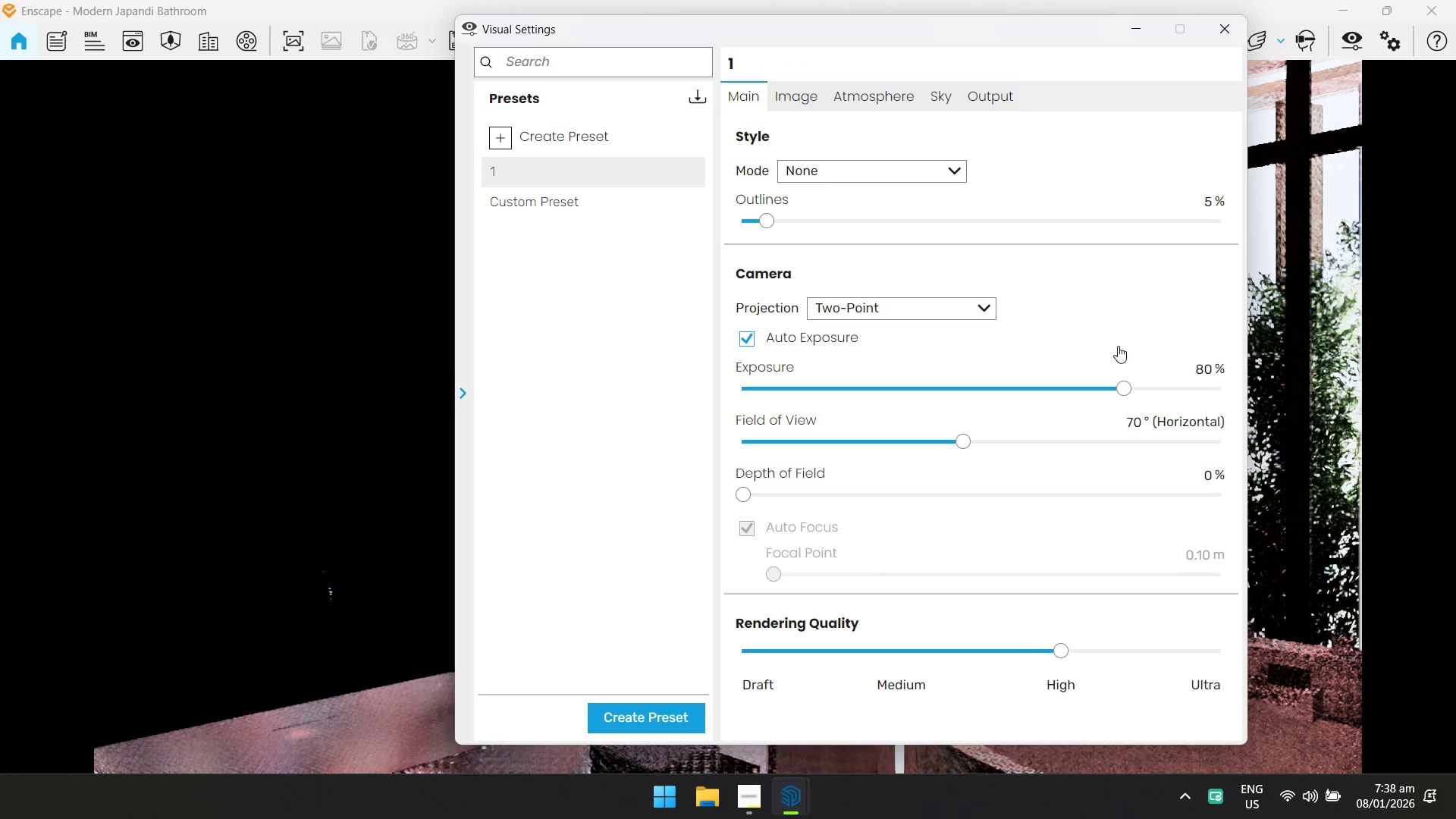 
left_click([931, 89])
 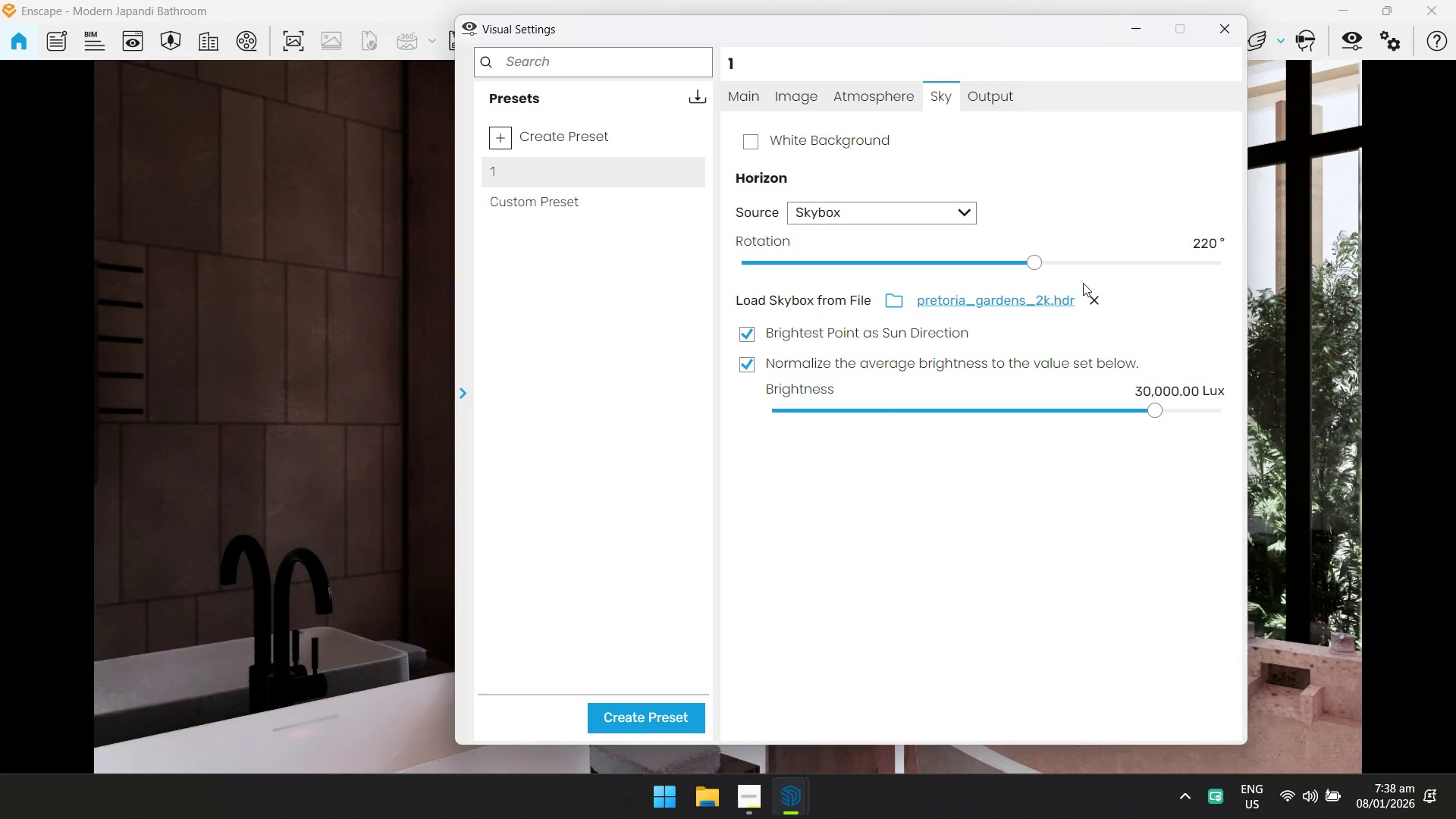 
left_click([1035, 294])
 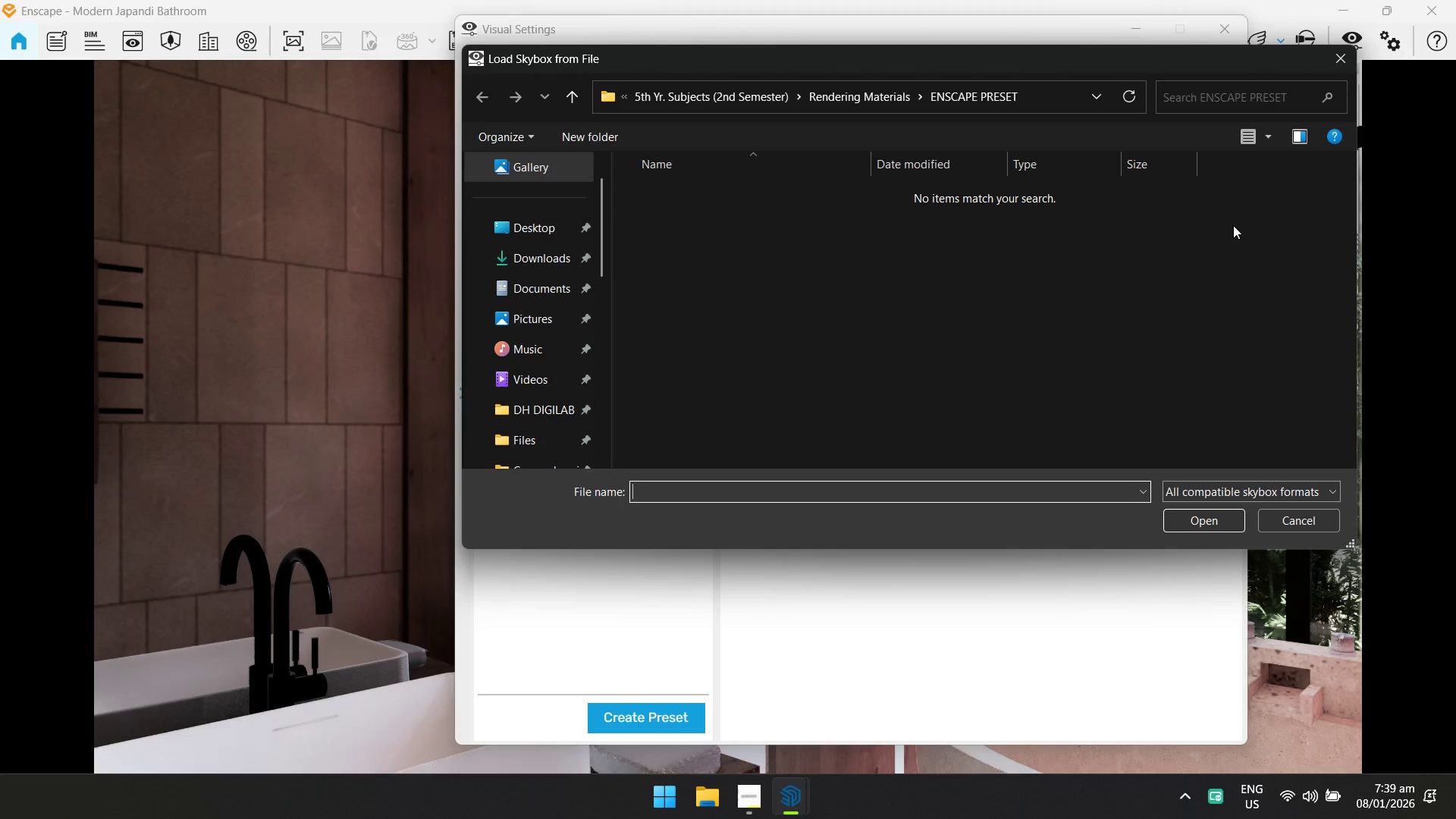 
left_click([1338, 58])
 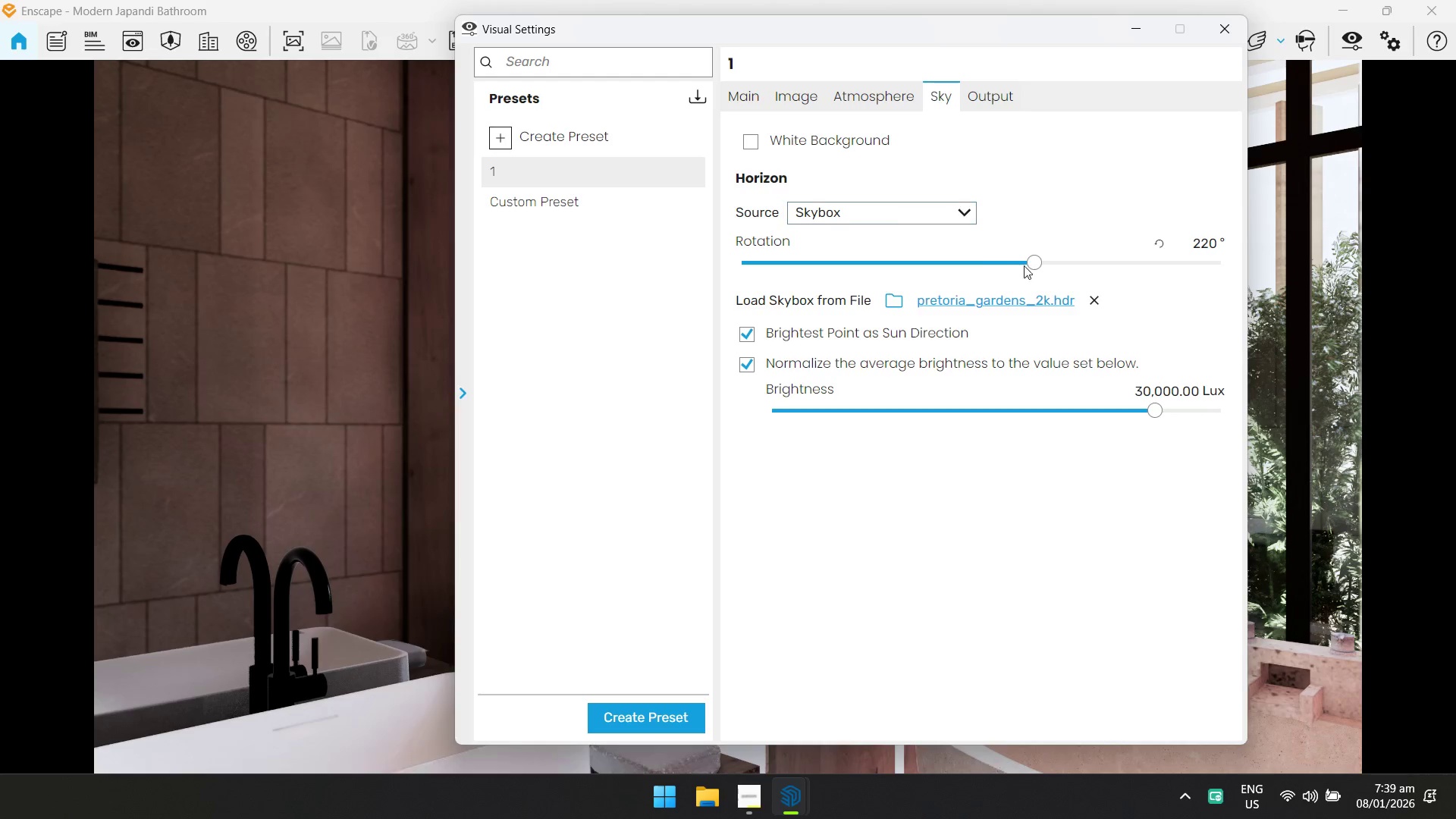 
left_click_drag(start_coordinate=[1031, 265], to_coordinate=[1110, 276])
 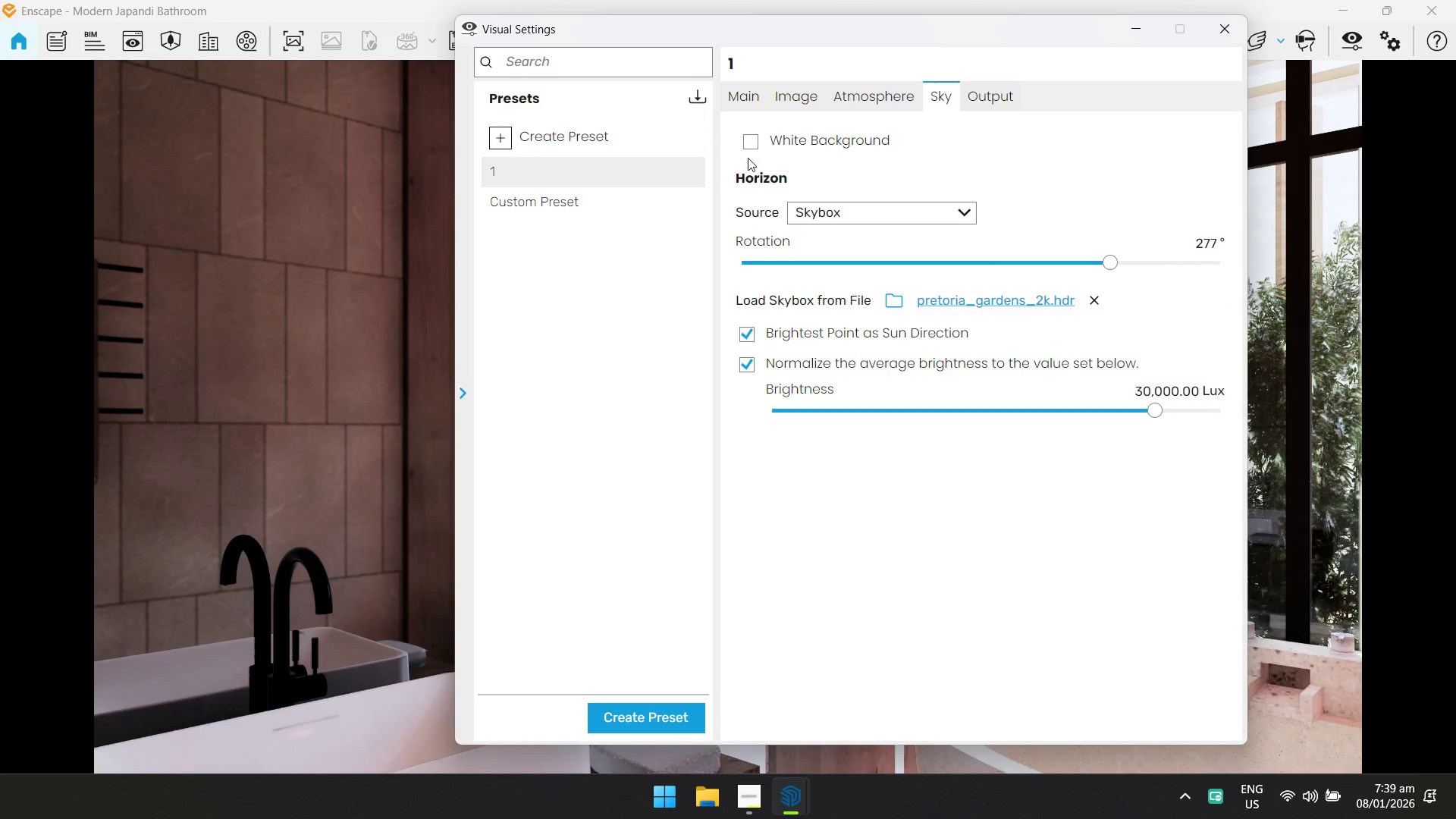 
left_click([745, 100])
 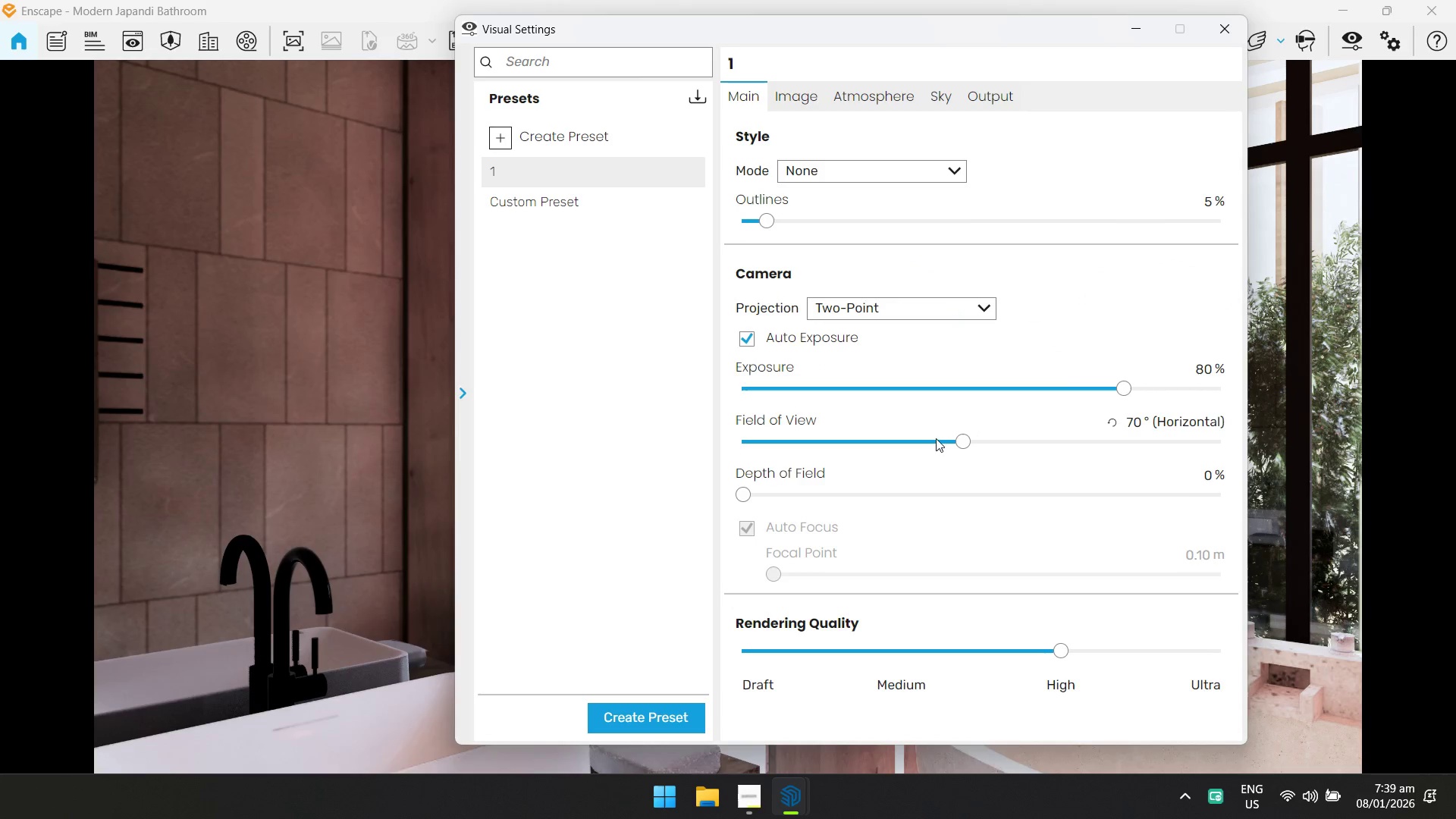 
left_click_drag(start_coordinate=[962, 442], to_coordinate=[1036, 446])
 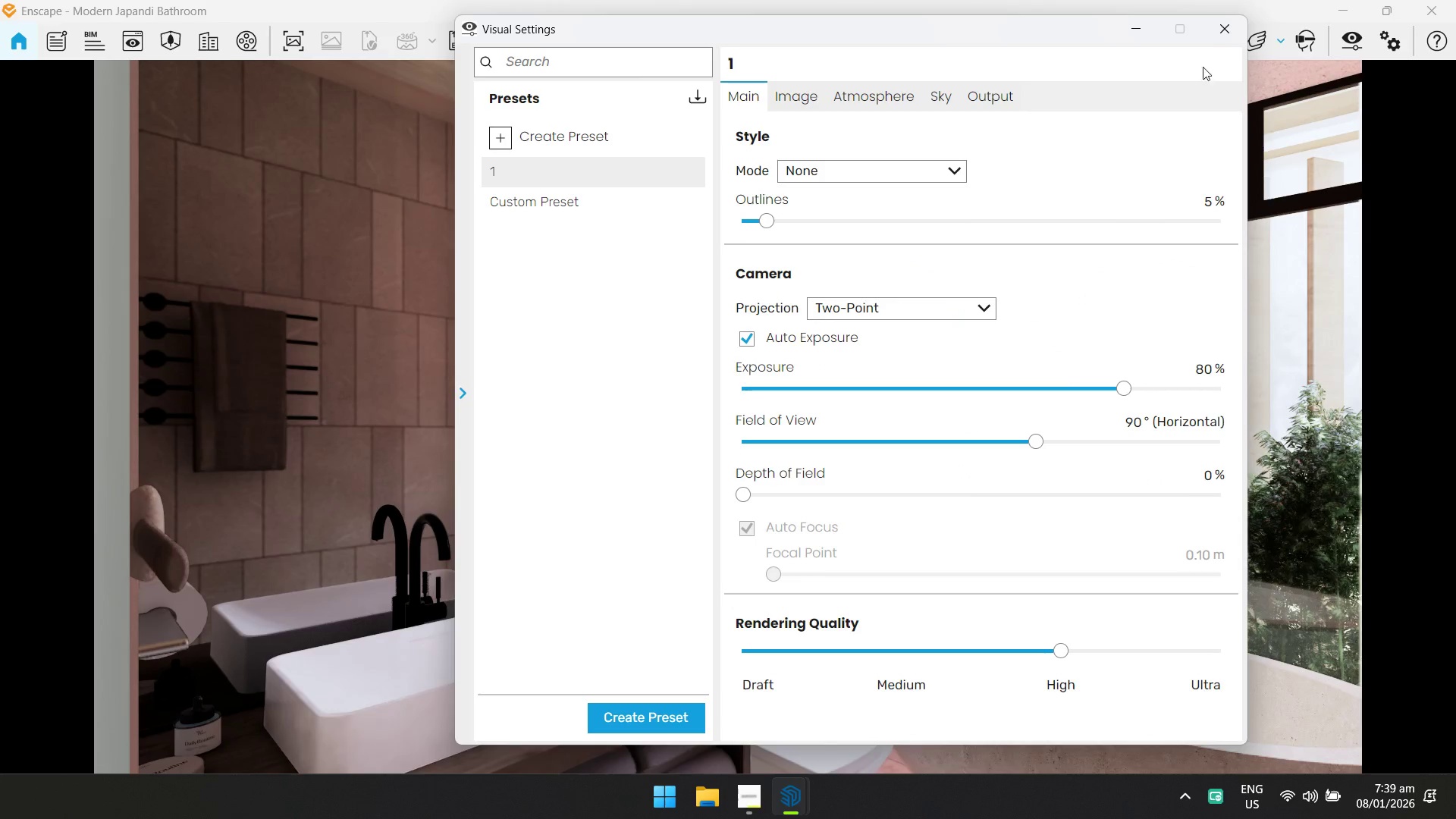 
left_click([1213, 24])
 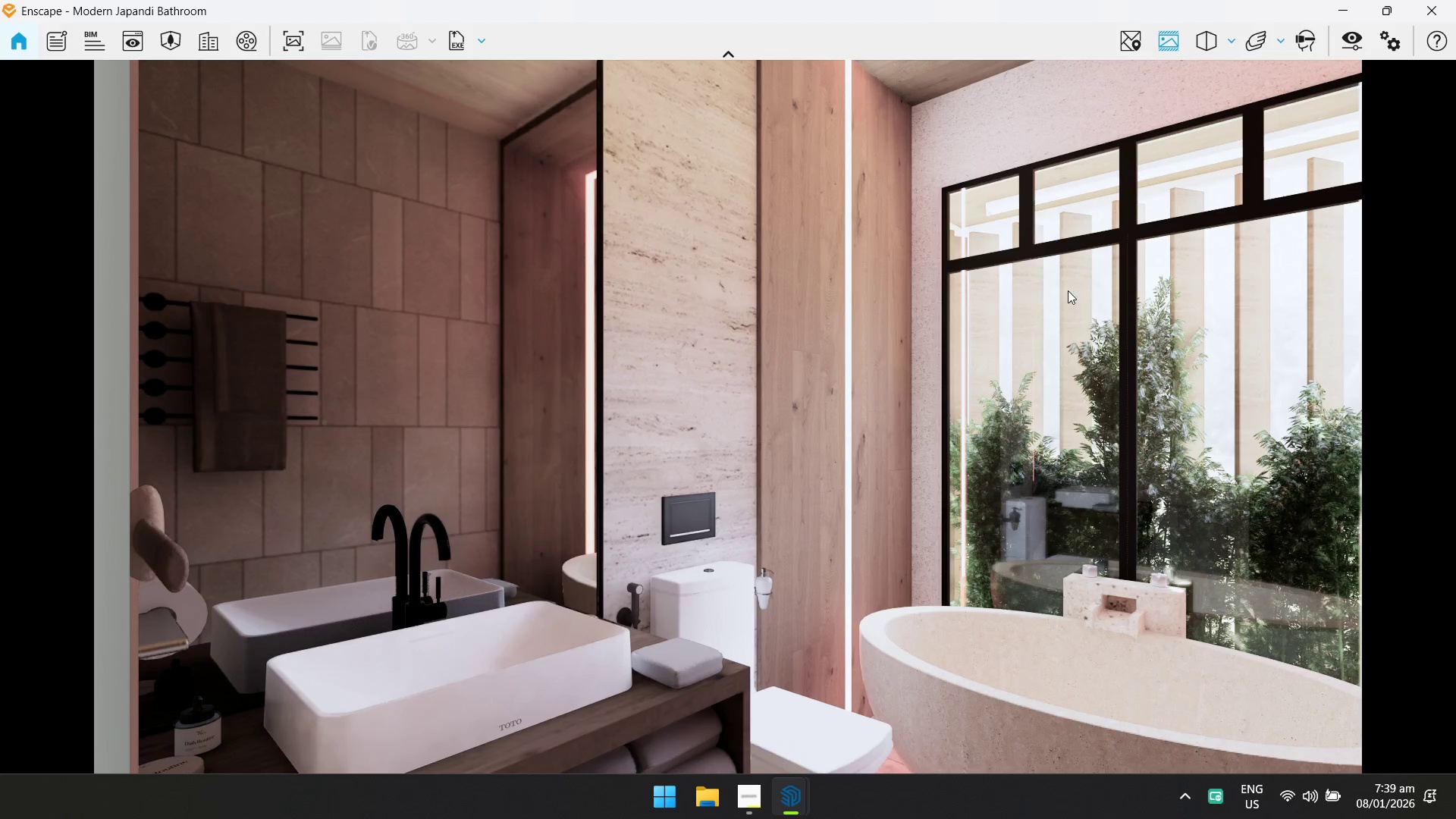 
left_click_drag(start_coordinate=[1024, 369], to_coordinate=[764, 381])
 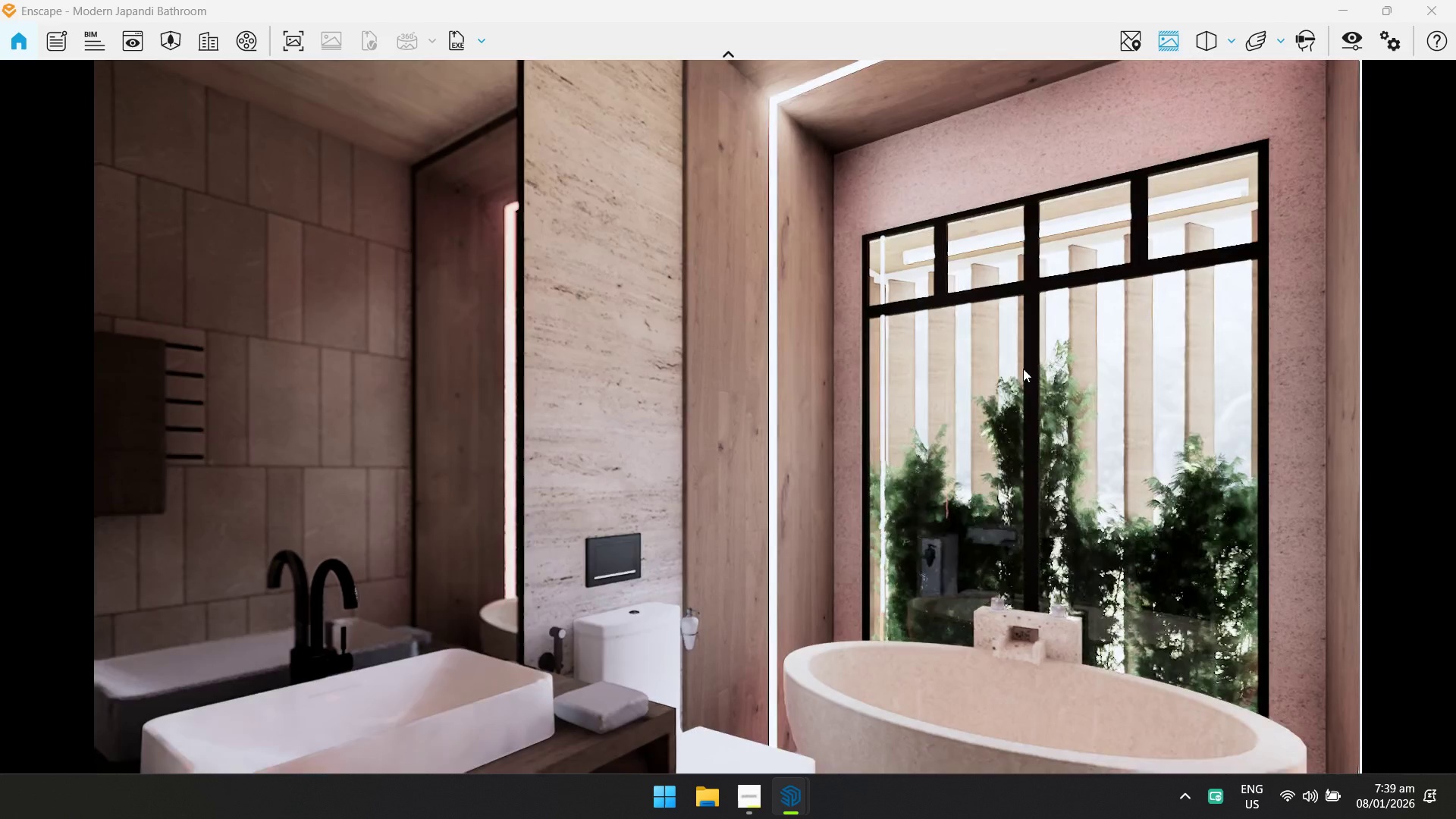 
hold_key(key=Q, duration=0.31)
 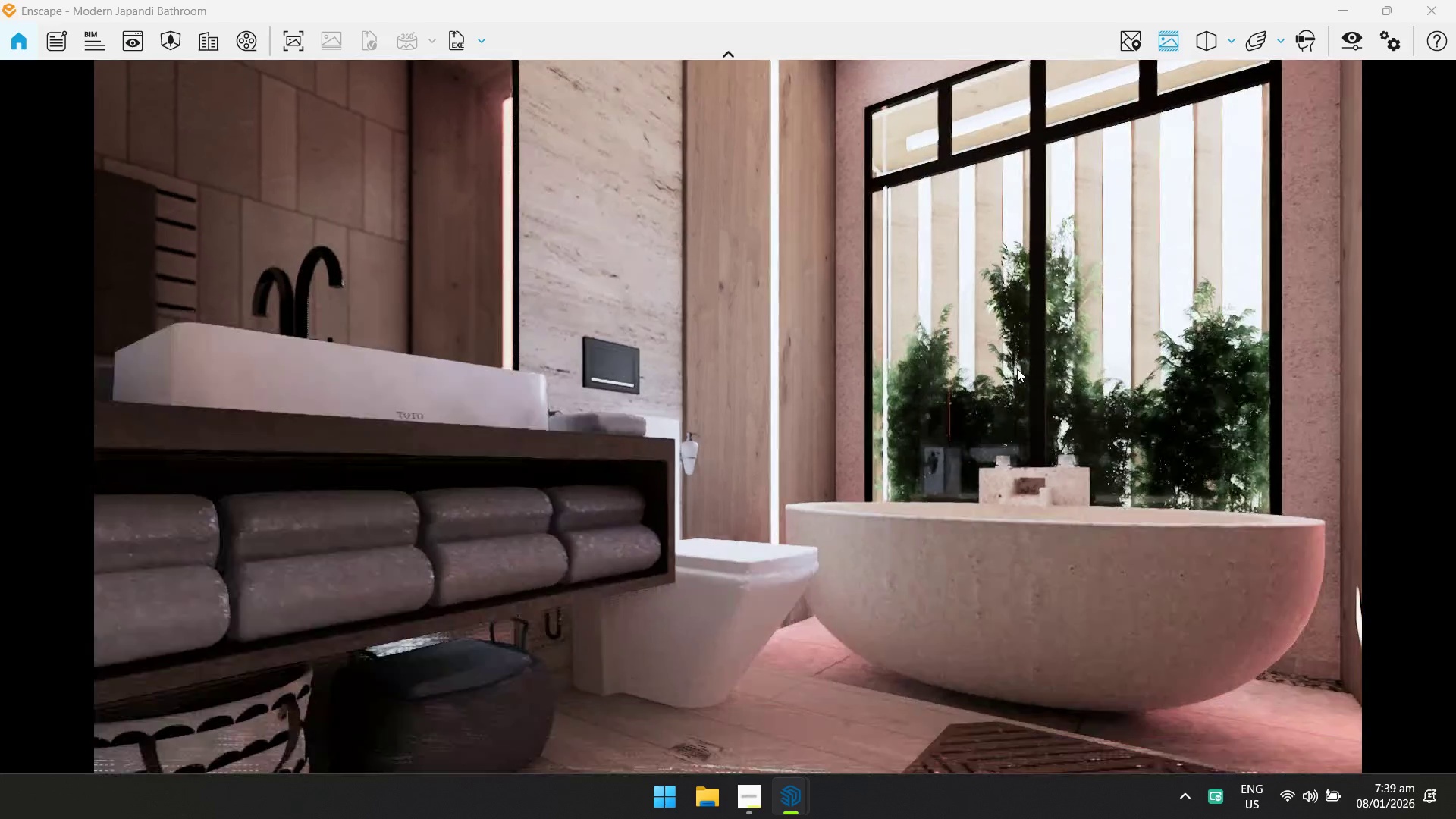 
key(E)
 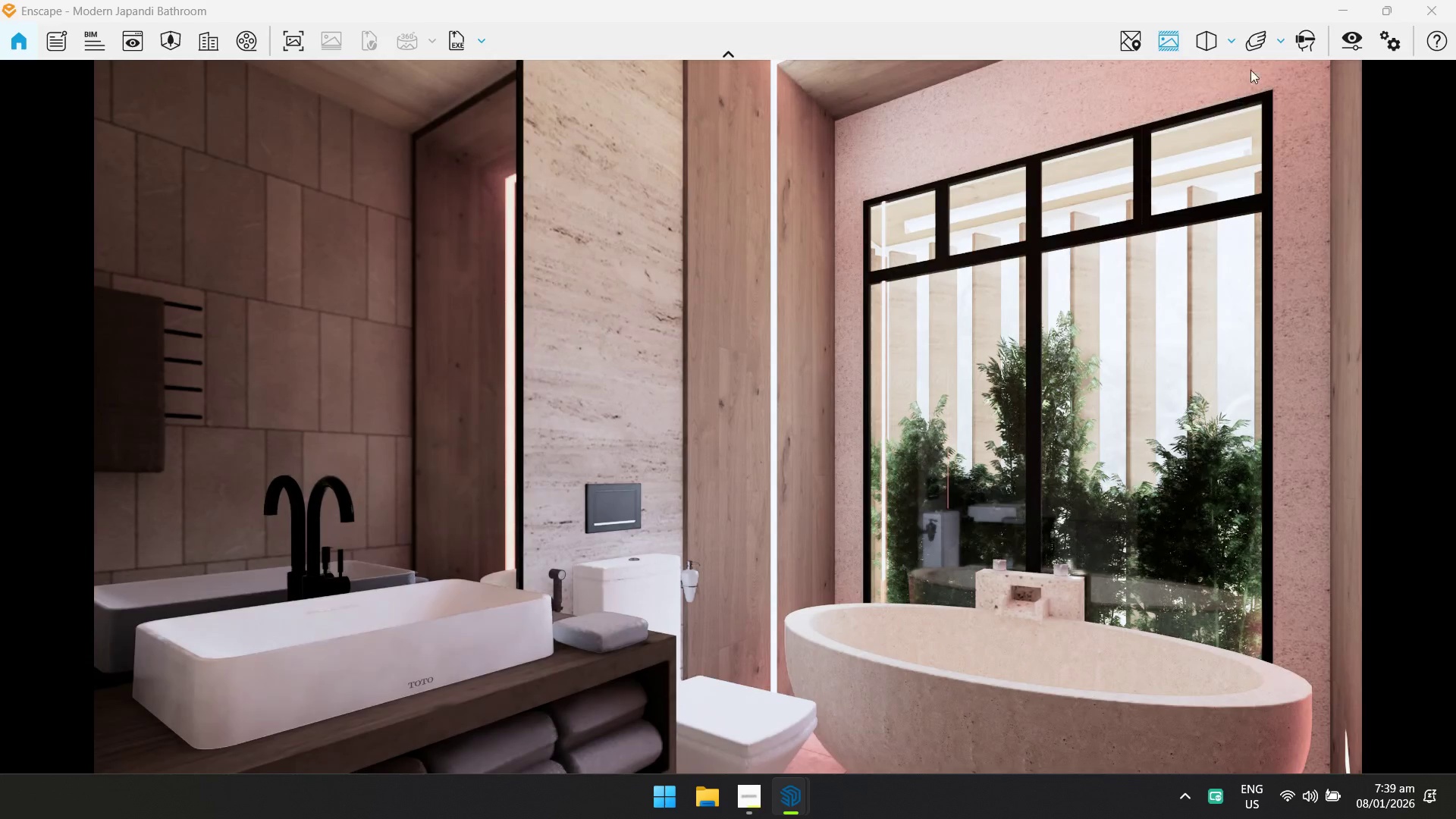 
left_click([1347, 52])
 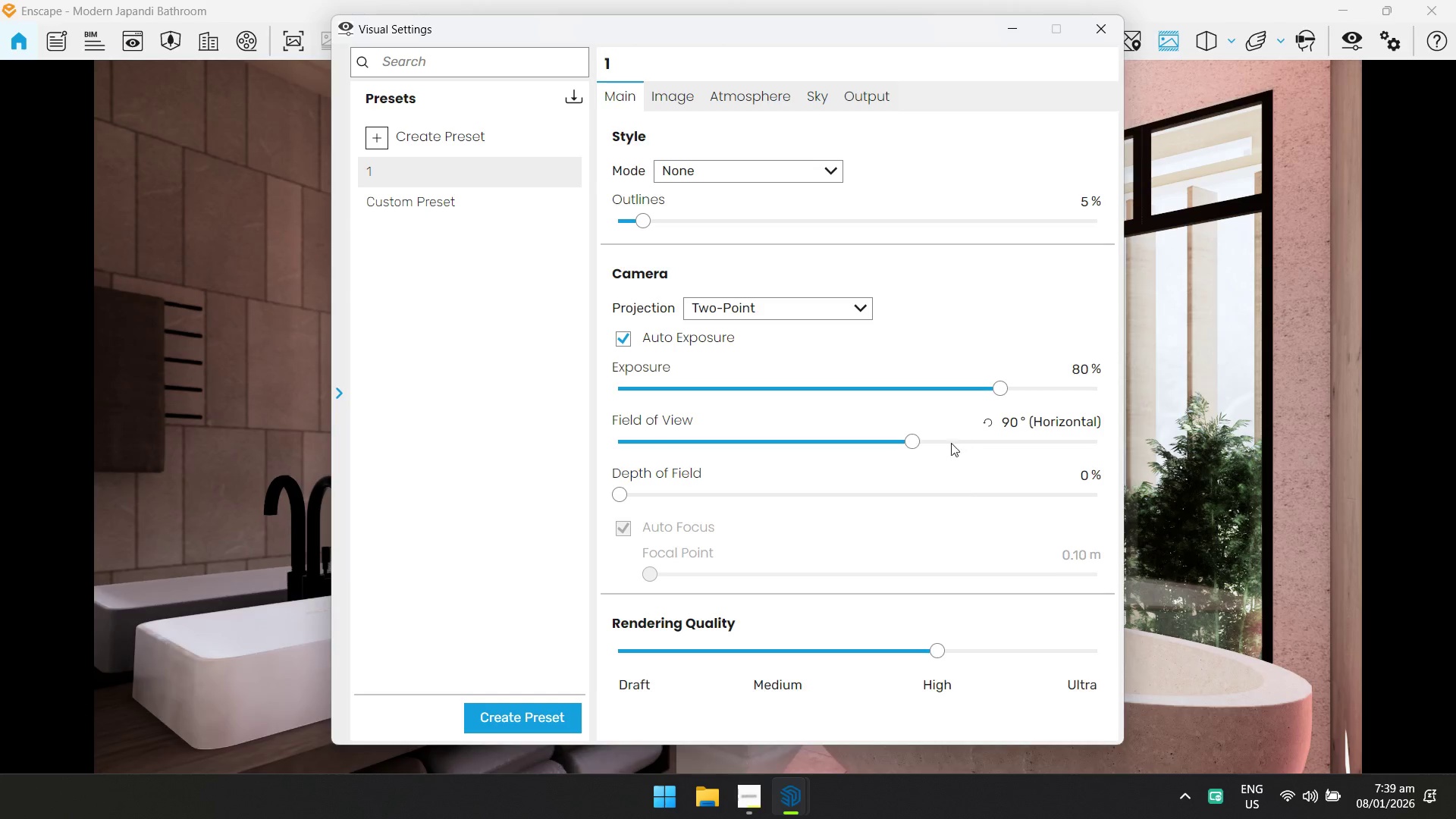 
left_click_drag(start_coordinate=[915, 438], to_coordinate=[951, 446])
 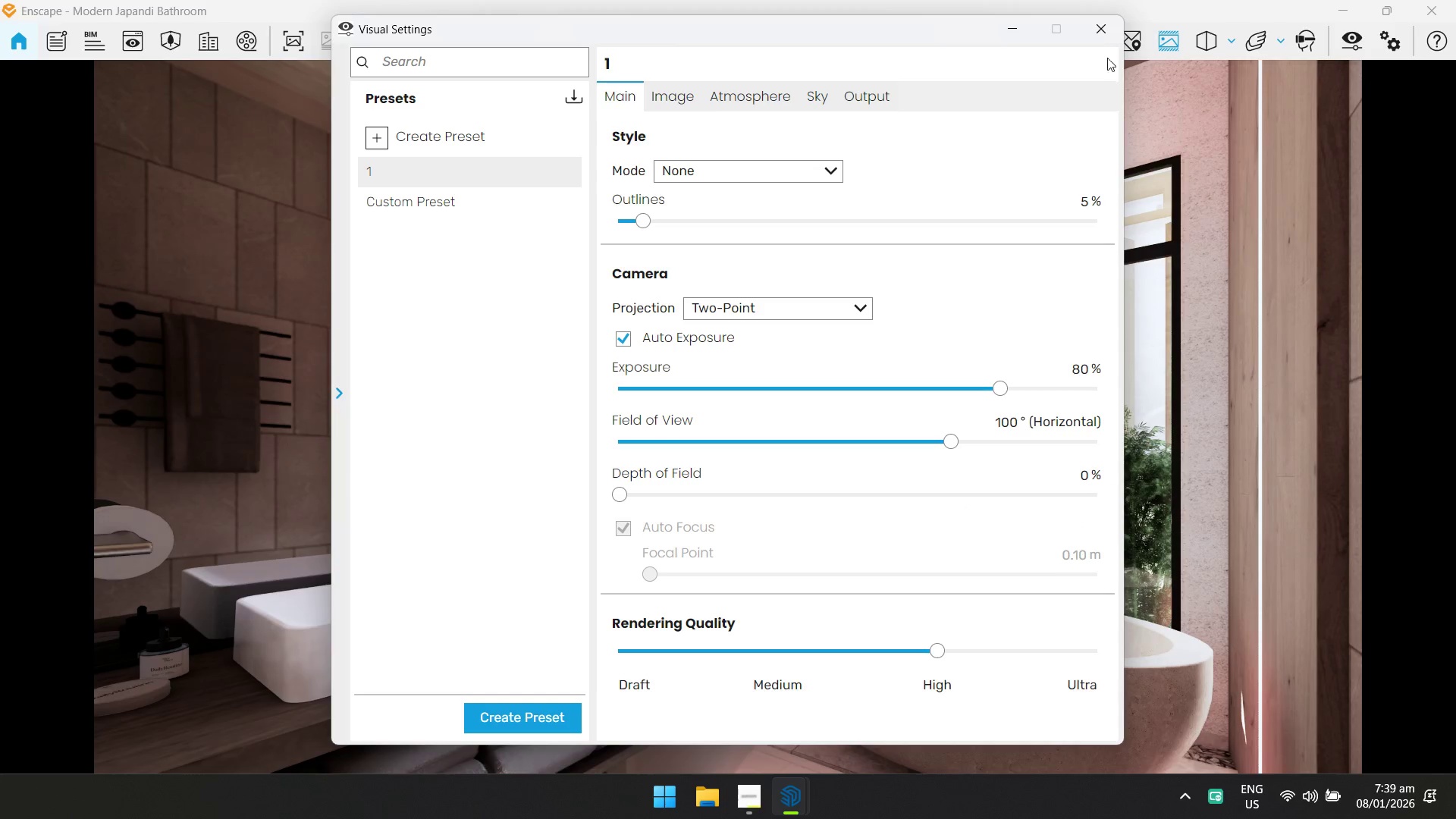 
left_click([1101, 33])
 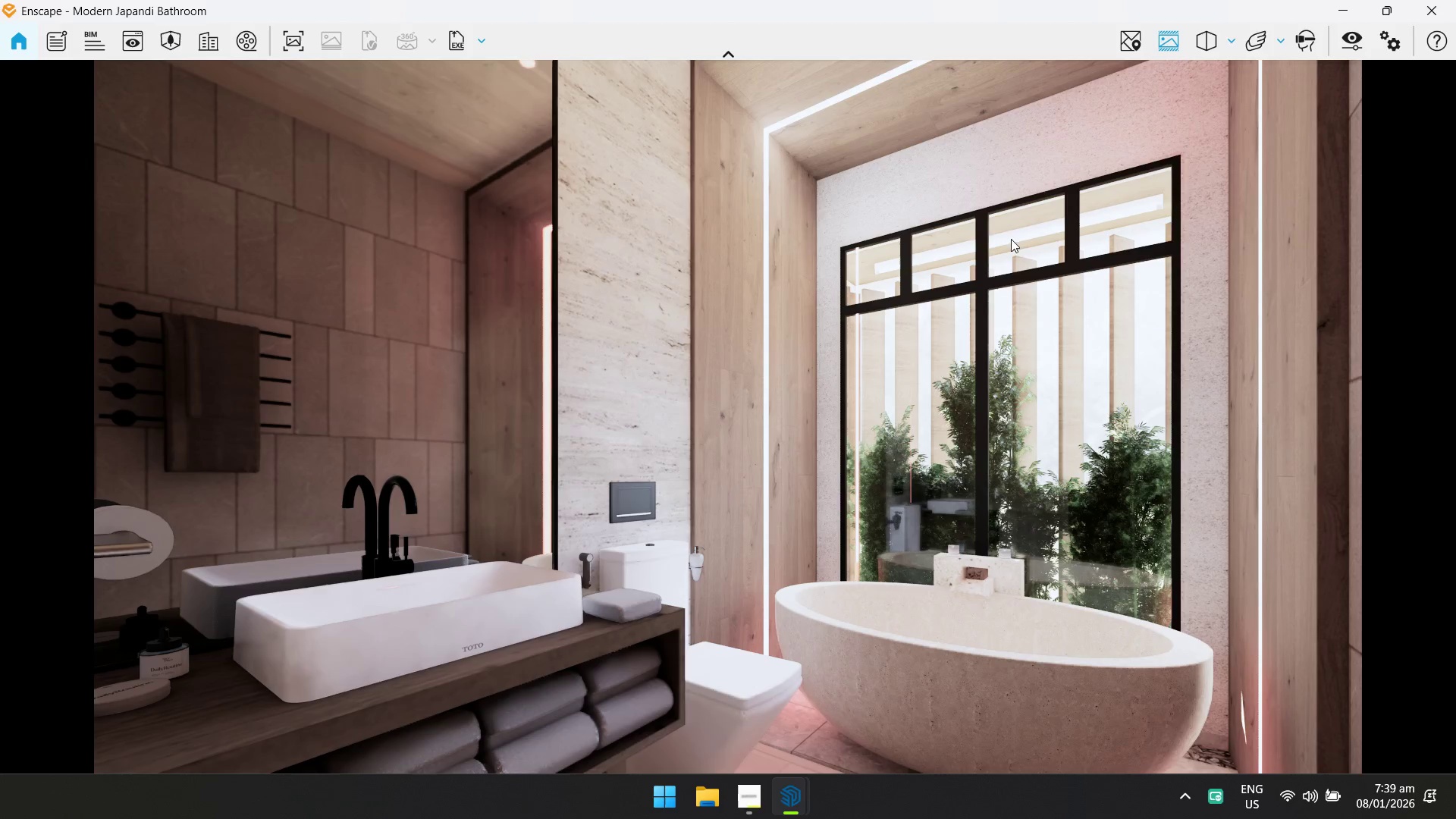 
left_click_drag(start_coordinate=[947, 361], to_coordinate=[670, 406])
 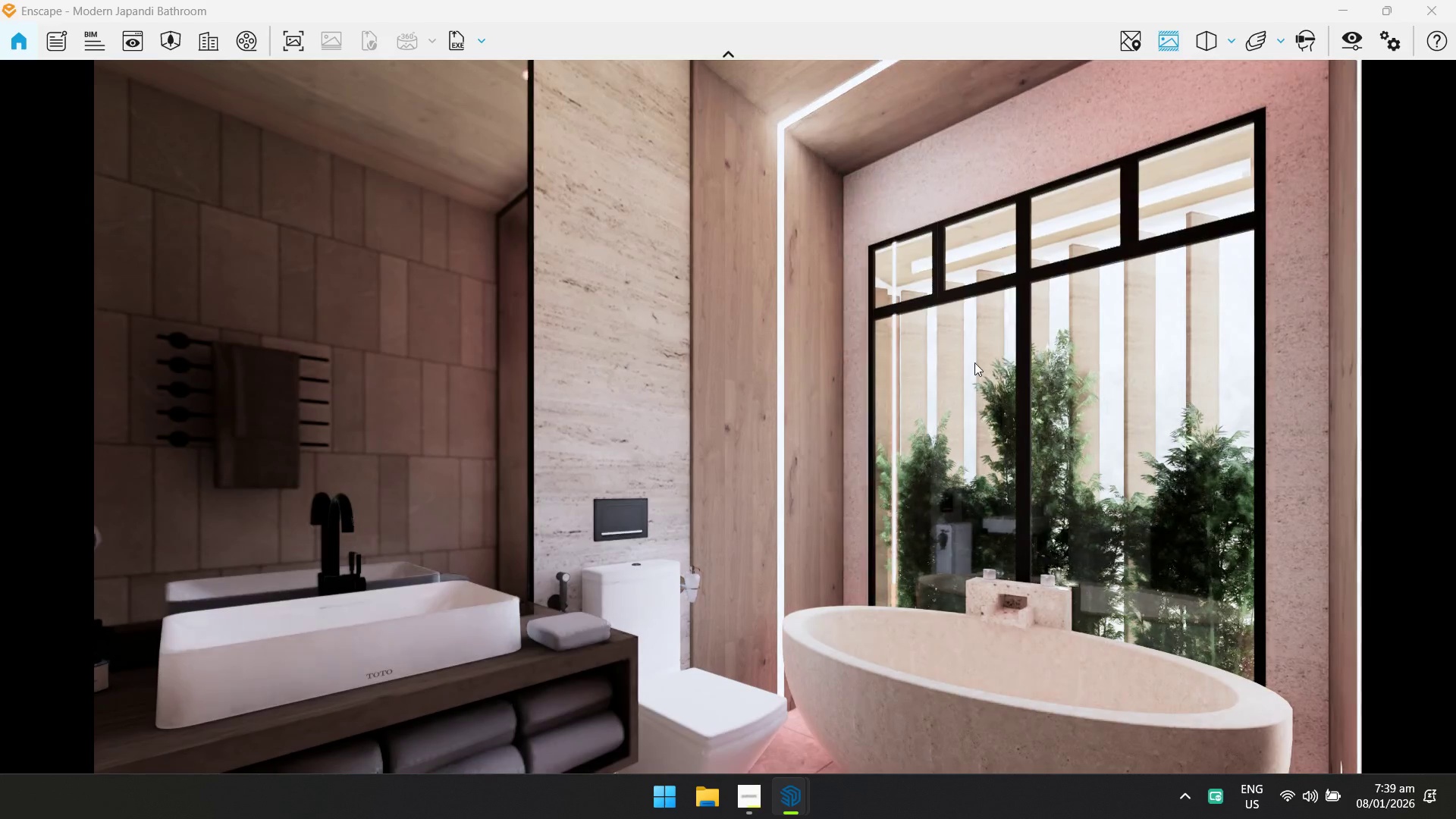 
key(D)
 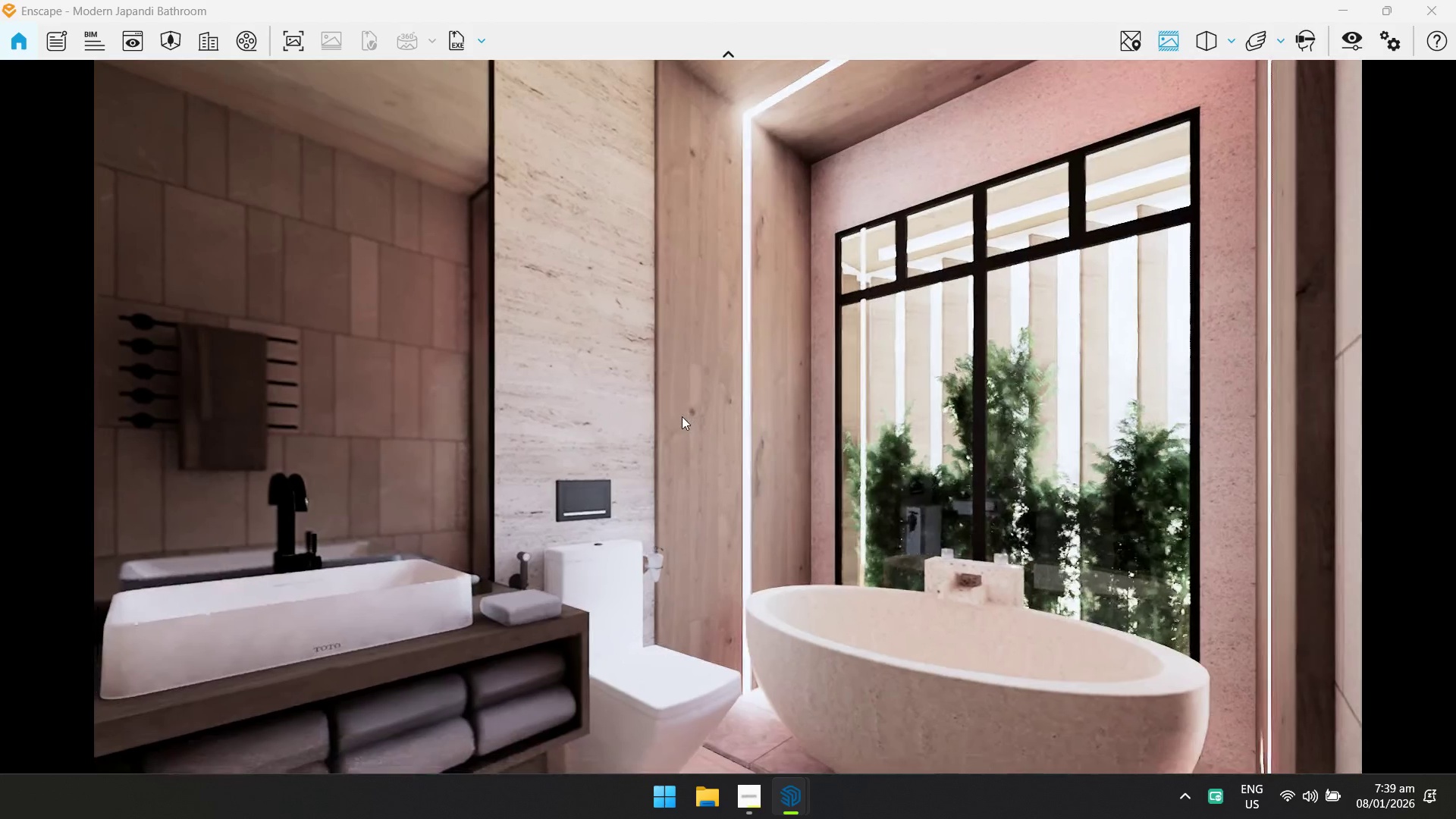 
key(A)
 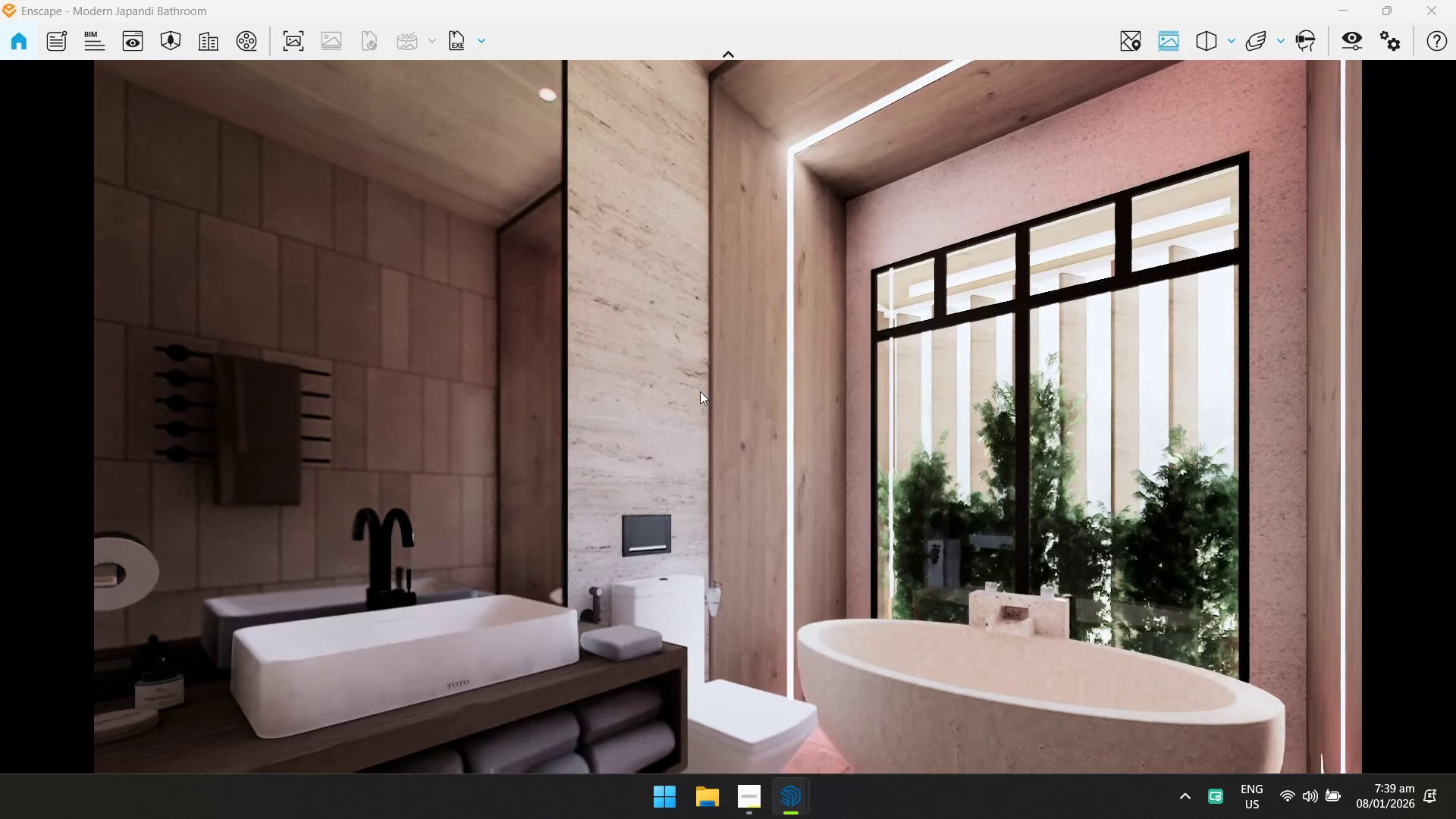 
type(swd)
 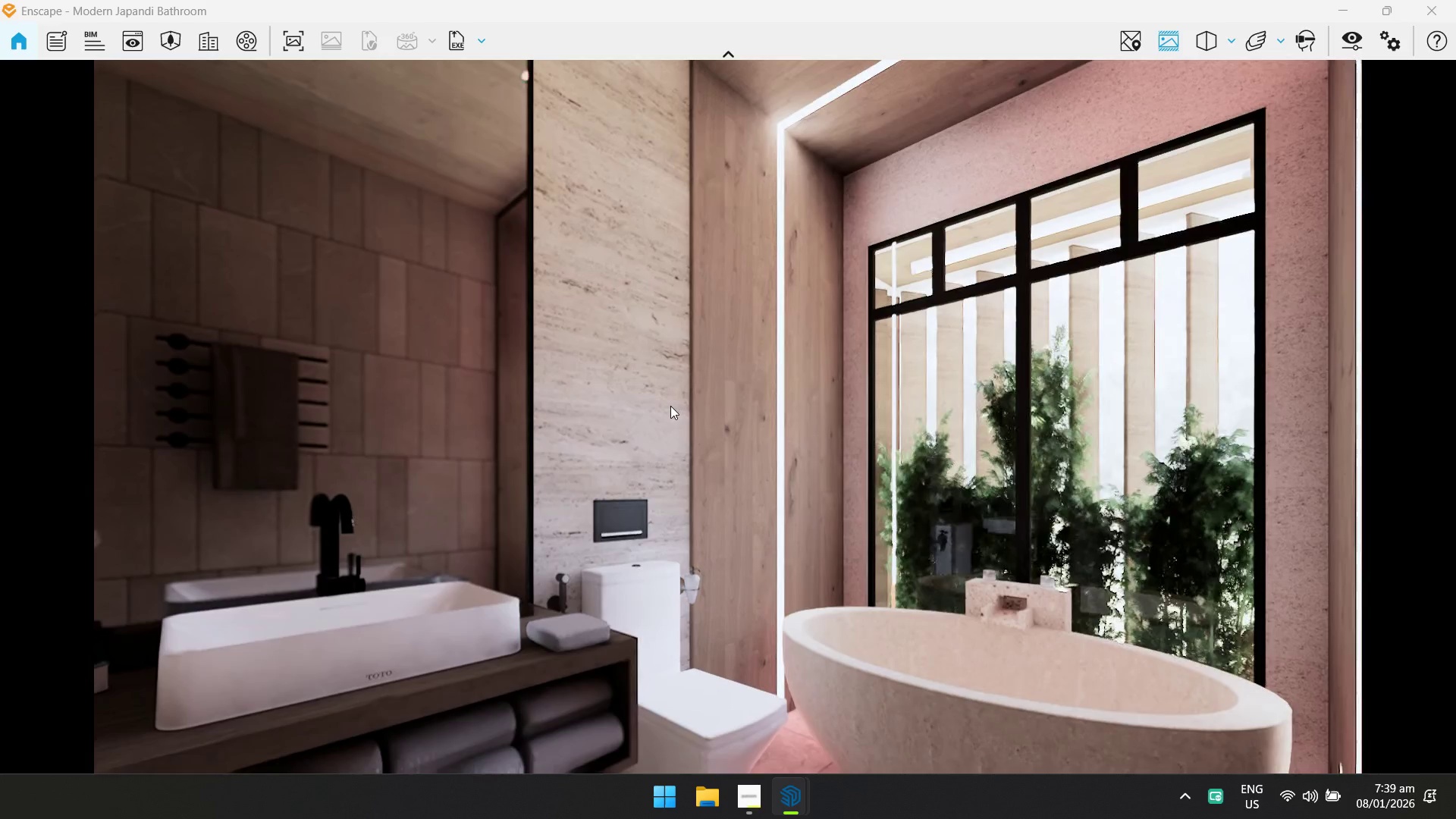 
type(qee)
 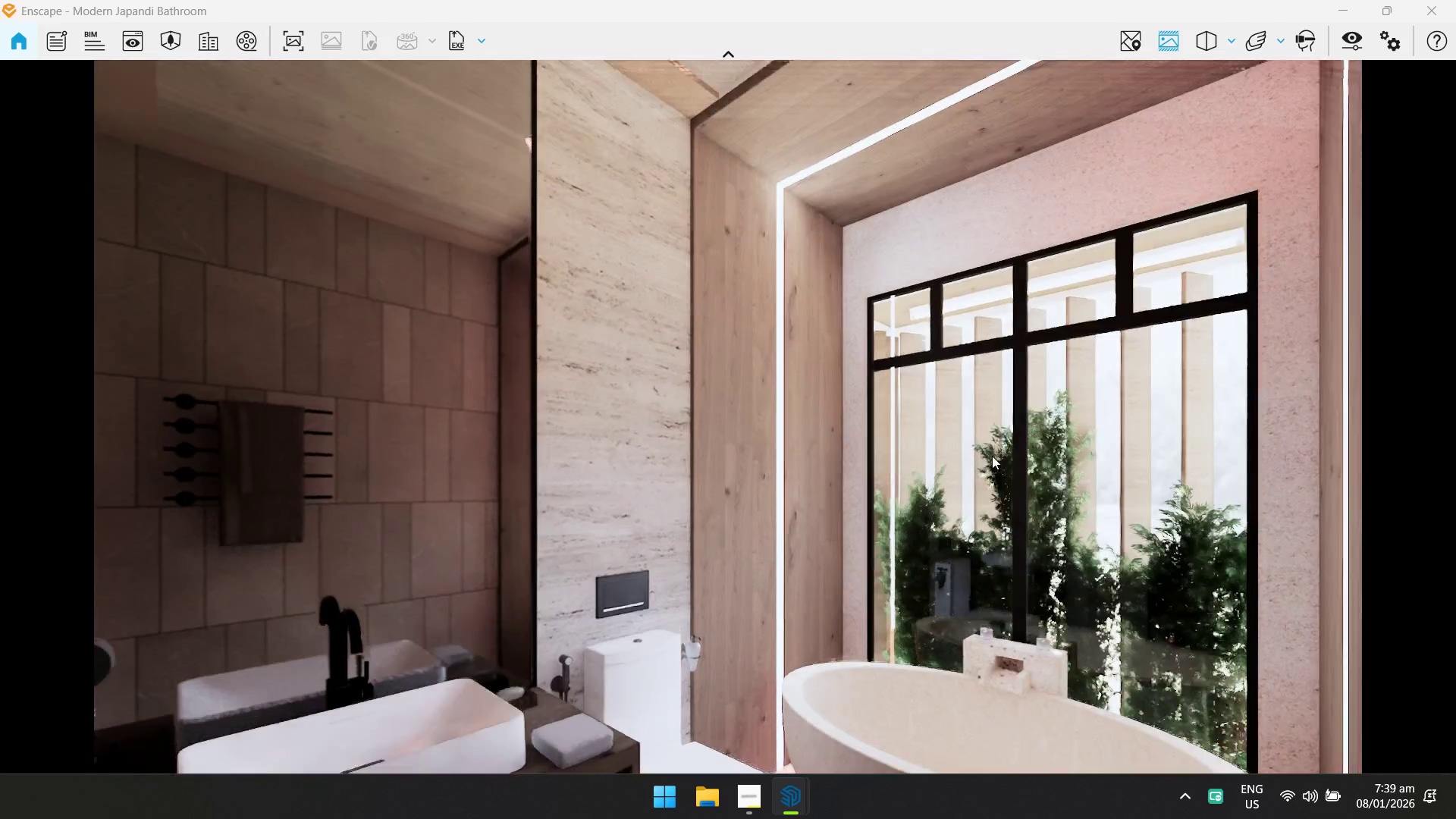 
left_click_drag(start_coordinate=[992, 457], to_coordinate=[723, 477])
 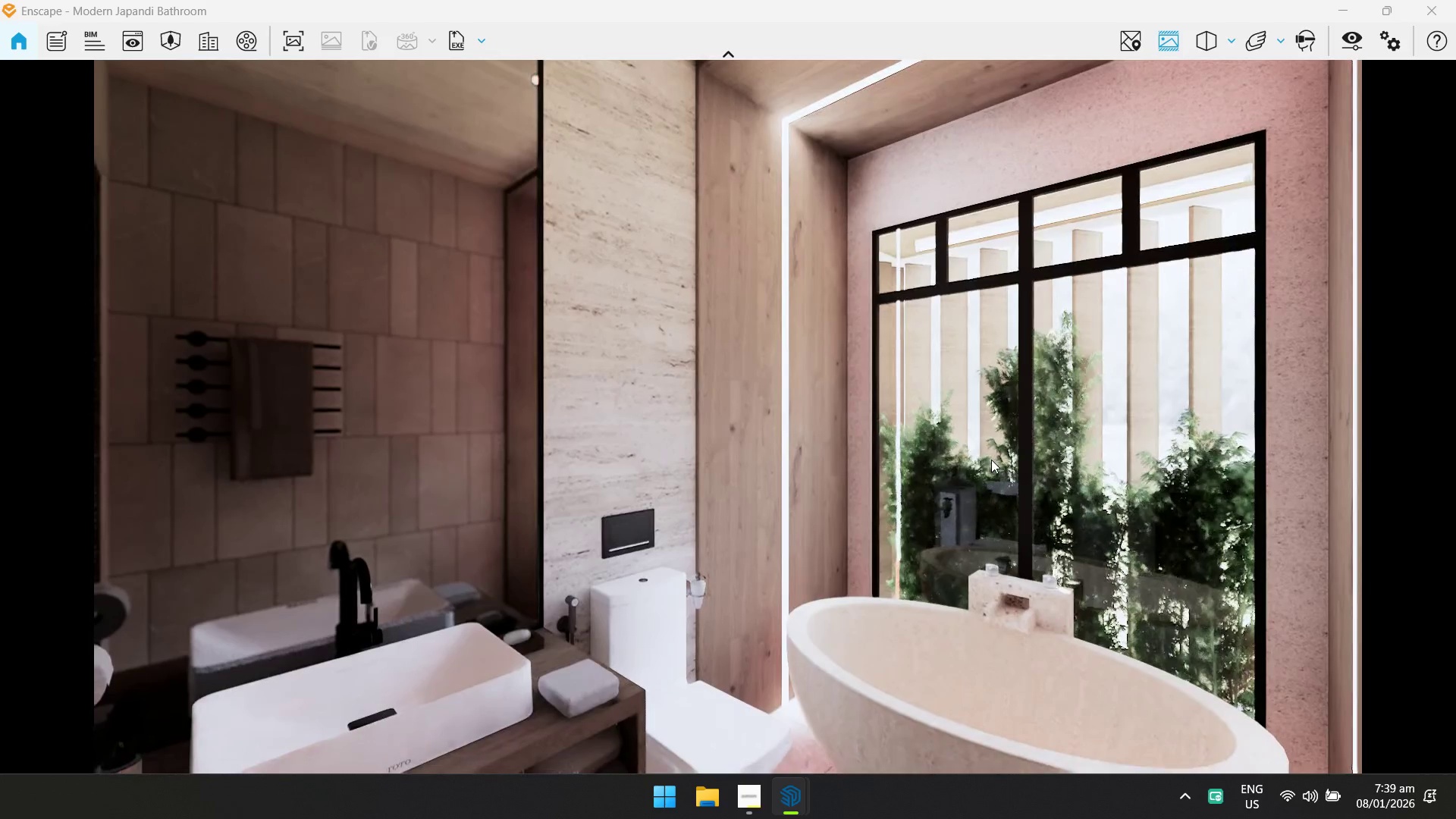 
type(qeq)
 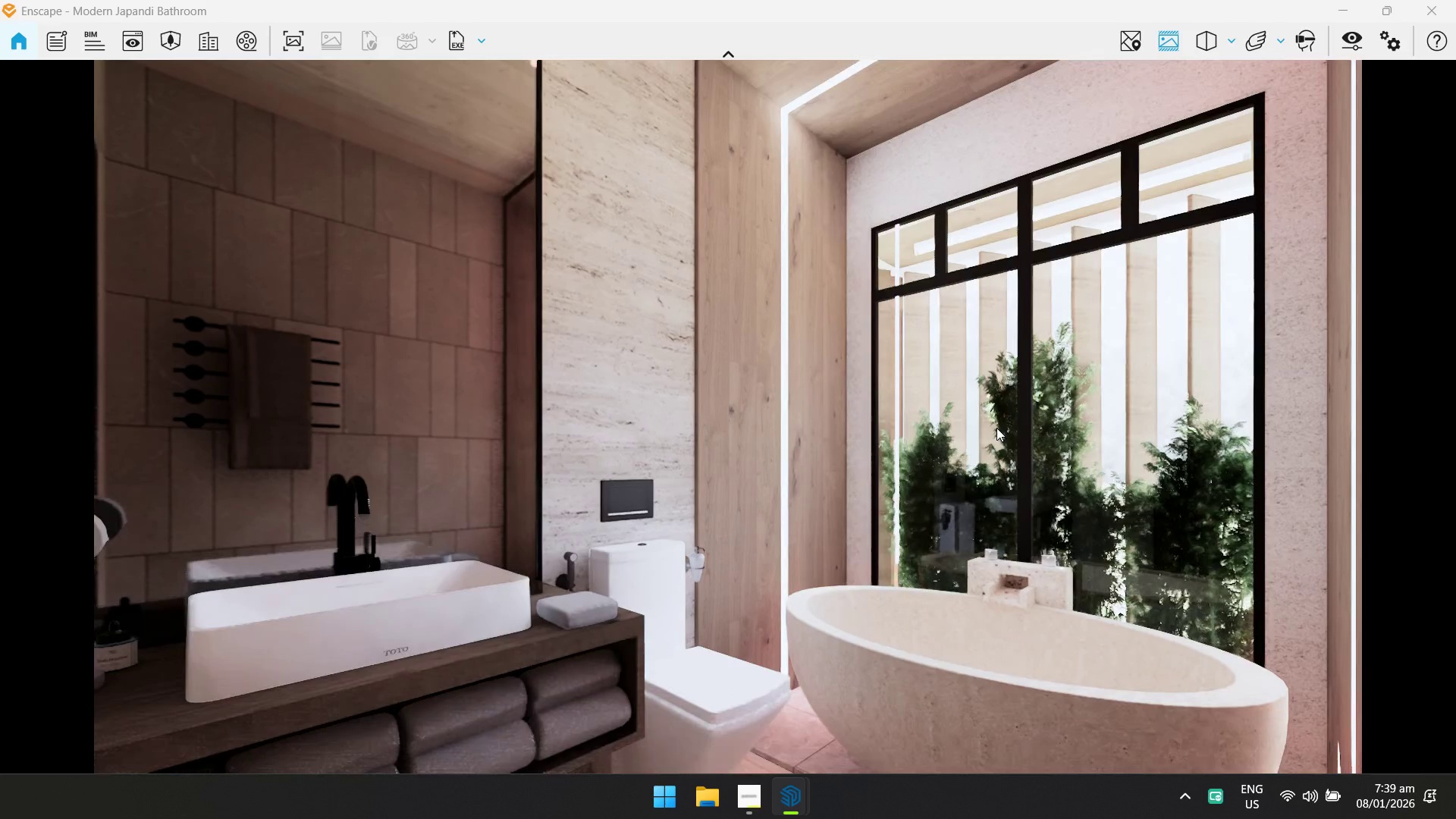 
left_click_drag(start_coordinate=[996, 428], to_coordinate=[730, 375])
 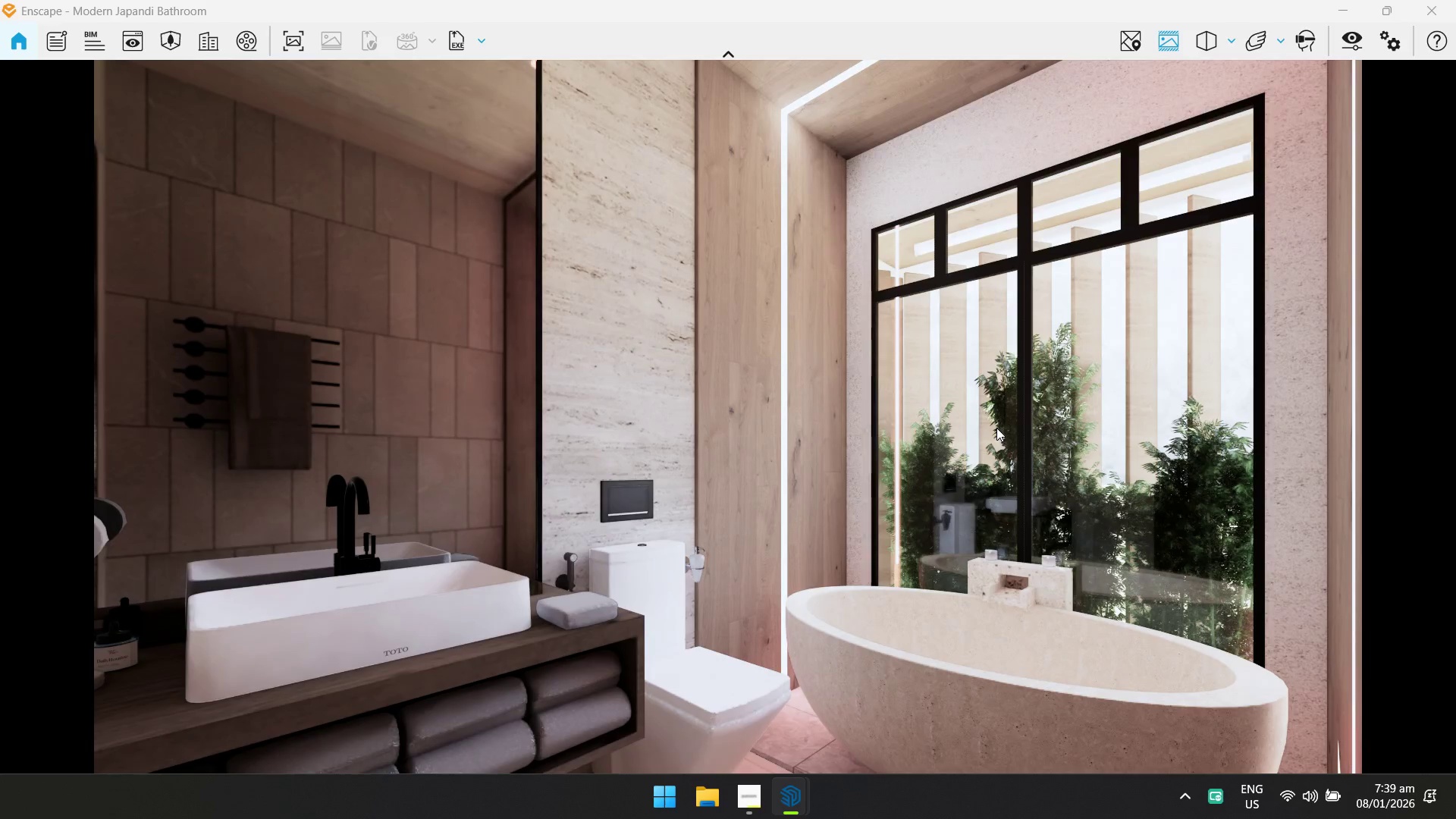 
left_click([996, 428])
 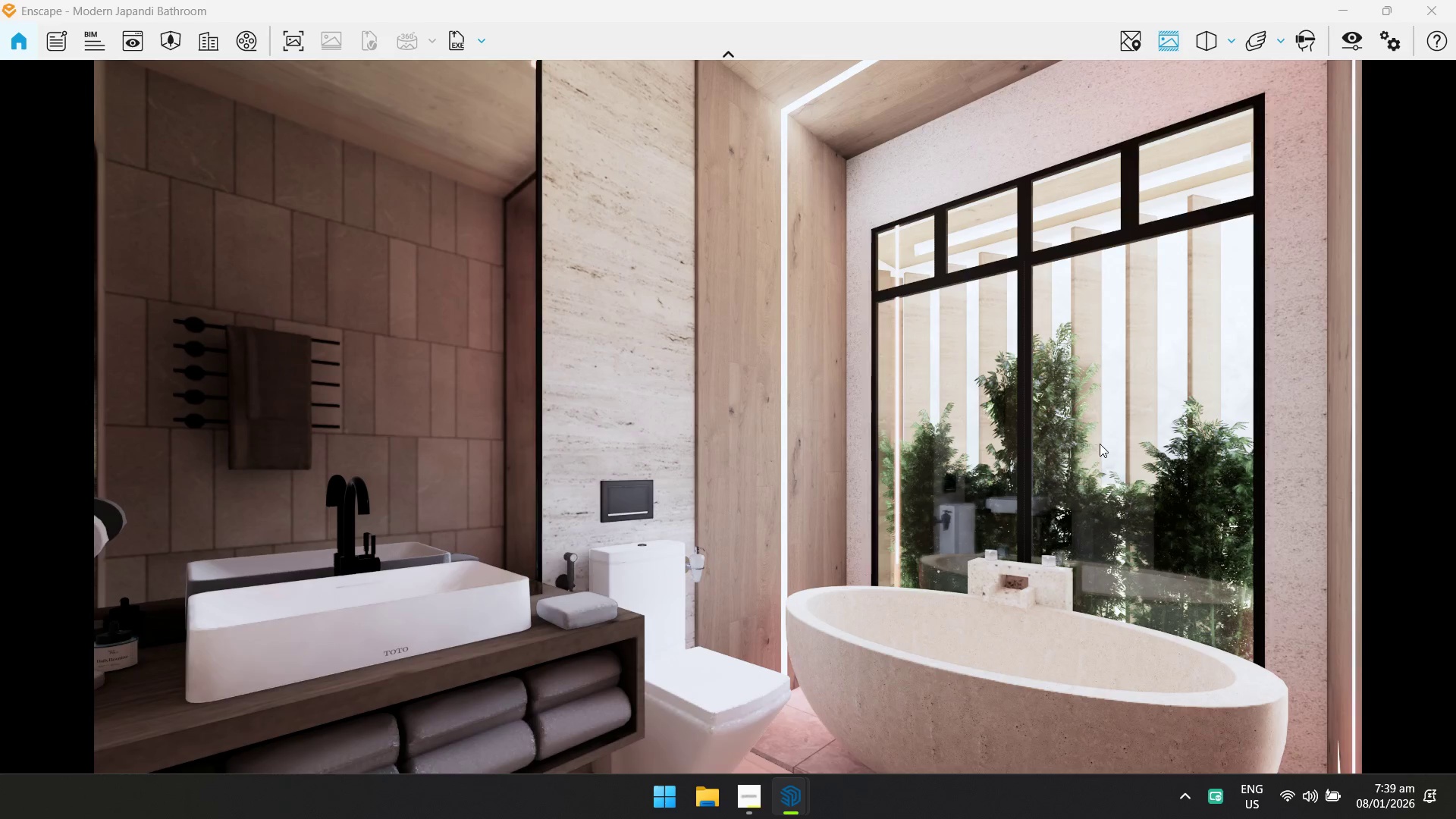 
left_click_drag(start_coordinate=[1248, 322], to_coordinate=[725, 430])